 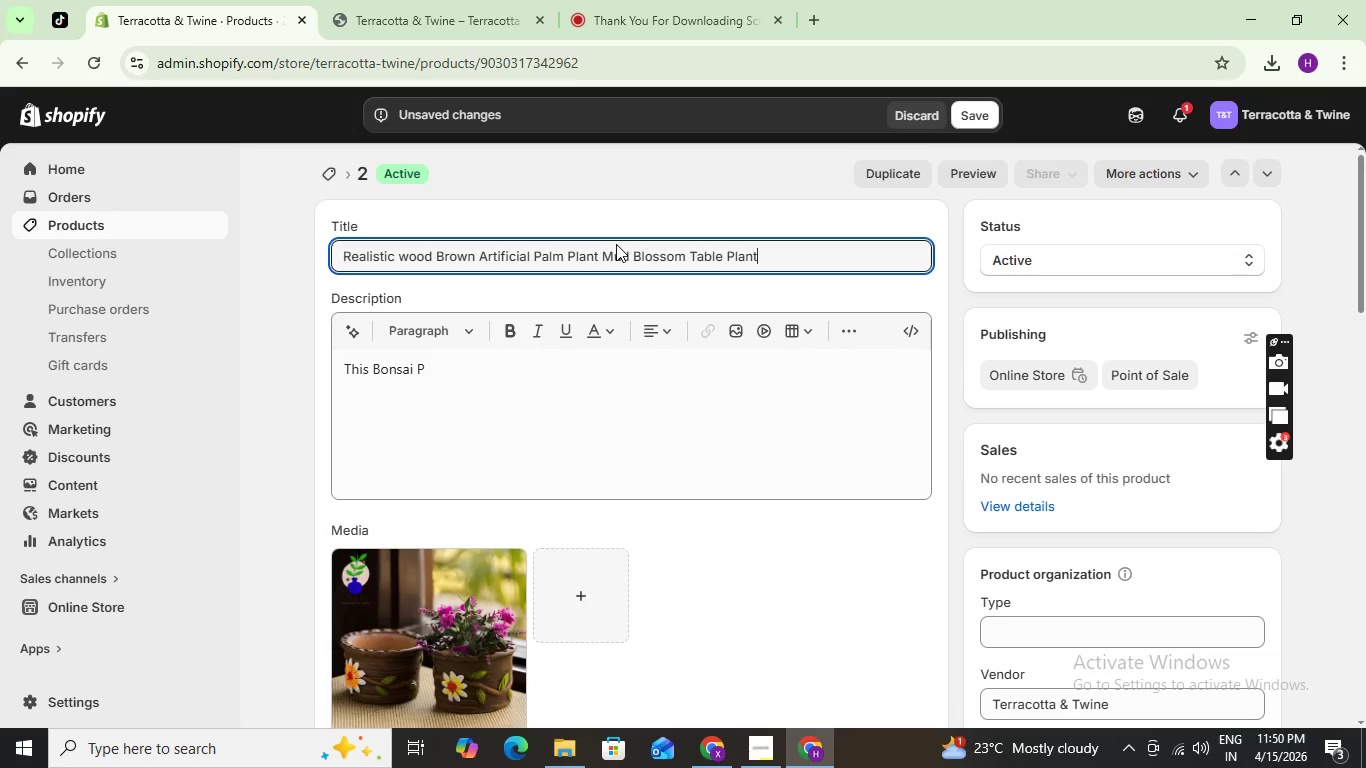 
left_click([495, 365])
 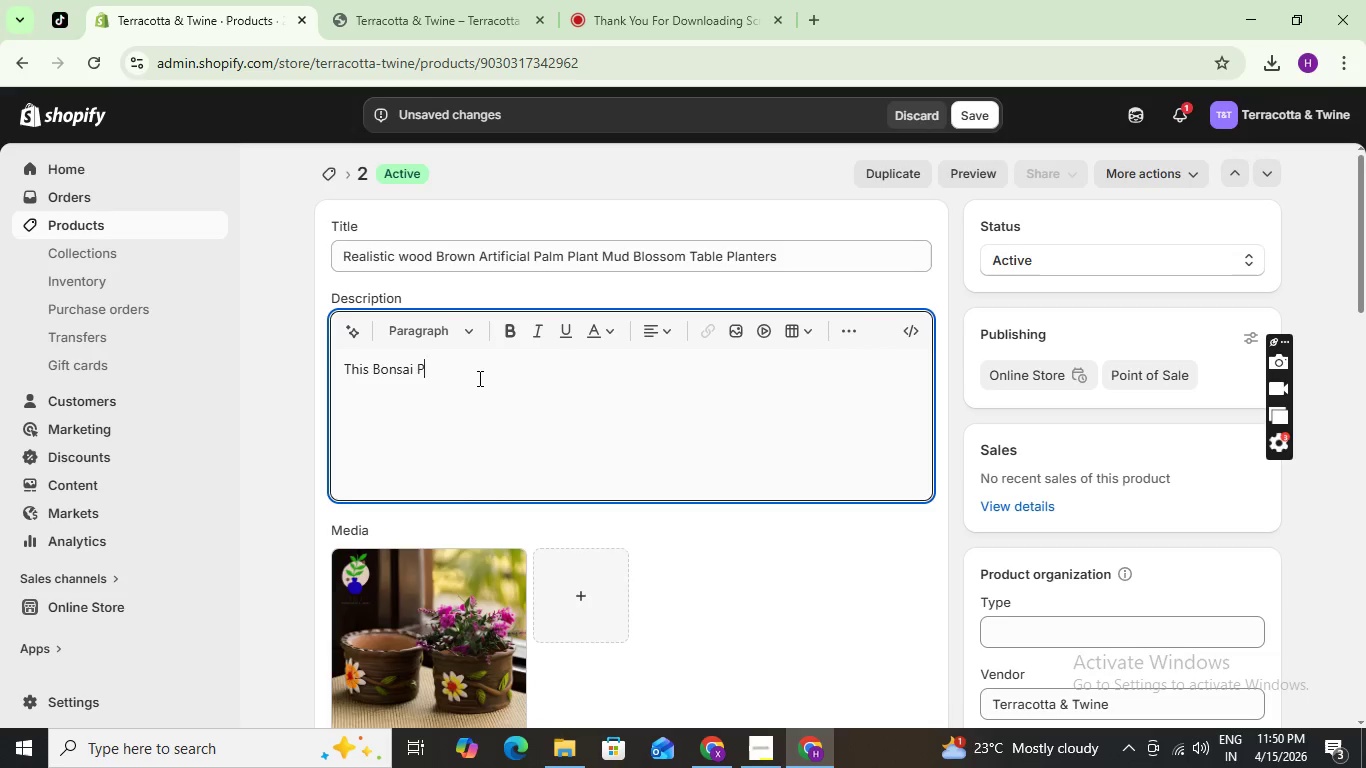 
left_click_drag(start_coordinate=[478, 378], to_coordinate=[336, 378])
 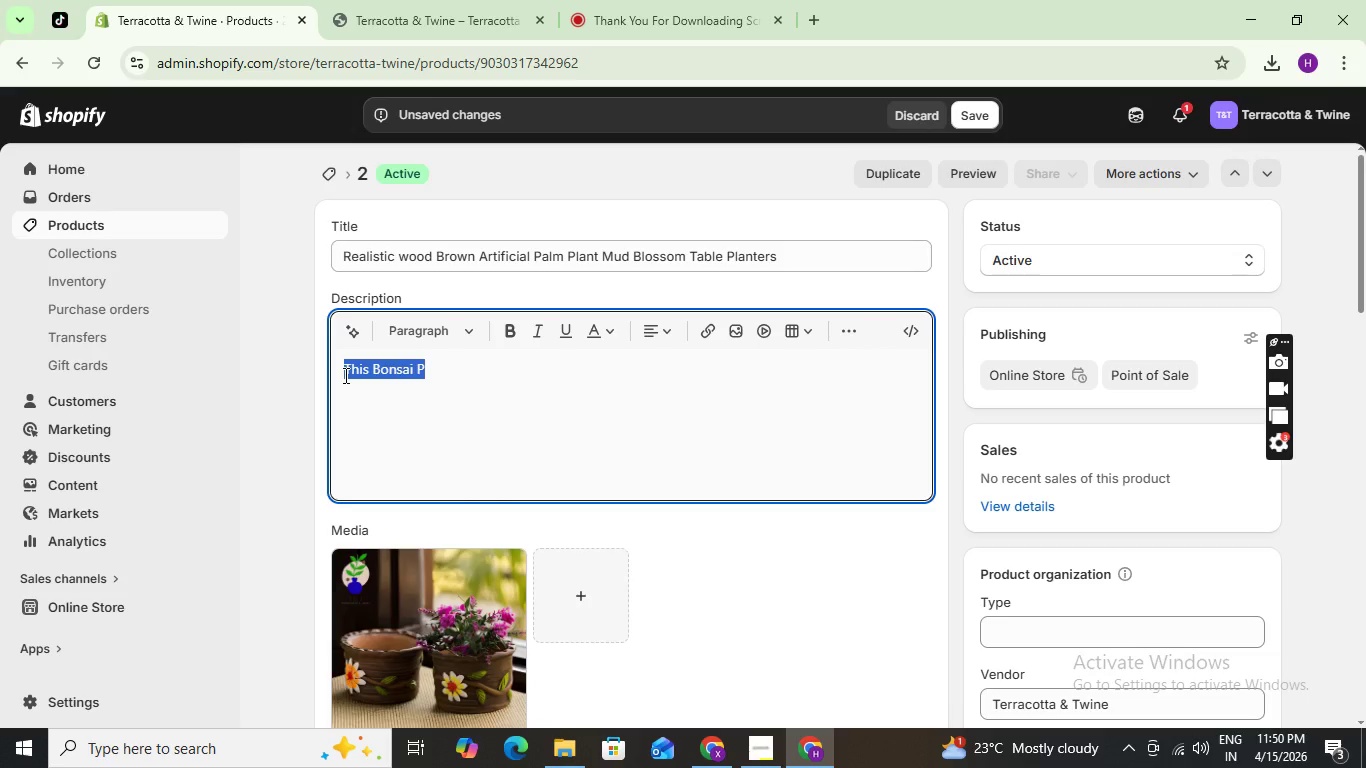 
type(ExclusiveLane "Mud Blossom" Table Planters)
 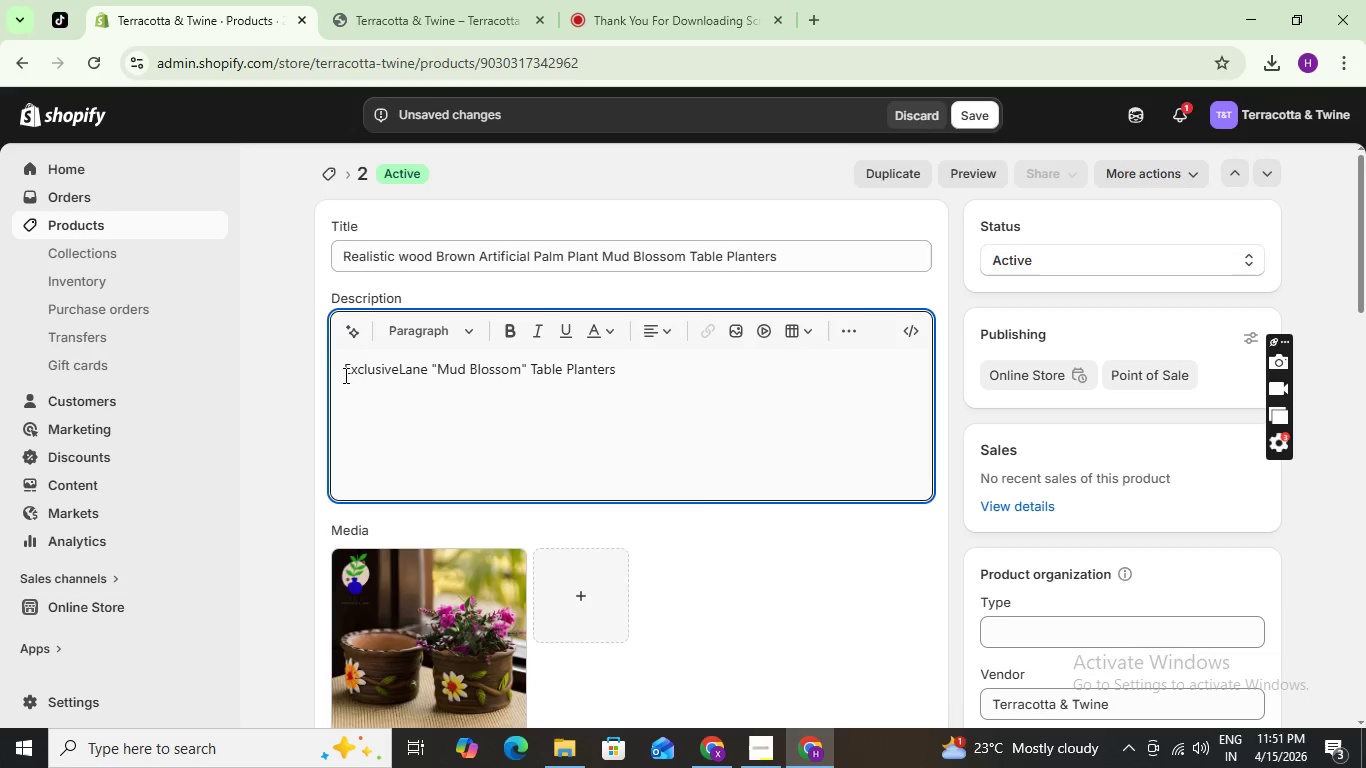 
wait(48.23)
 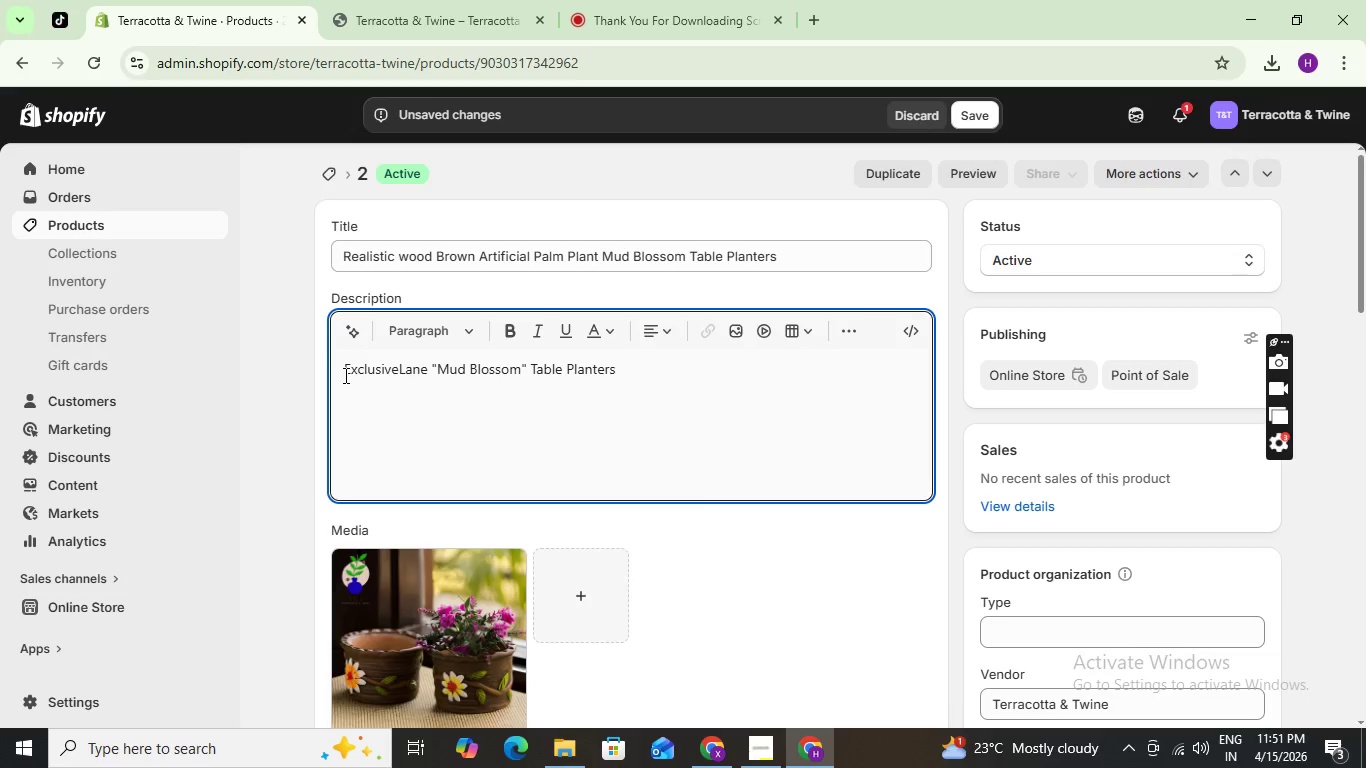 
type( for Living Room)
 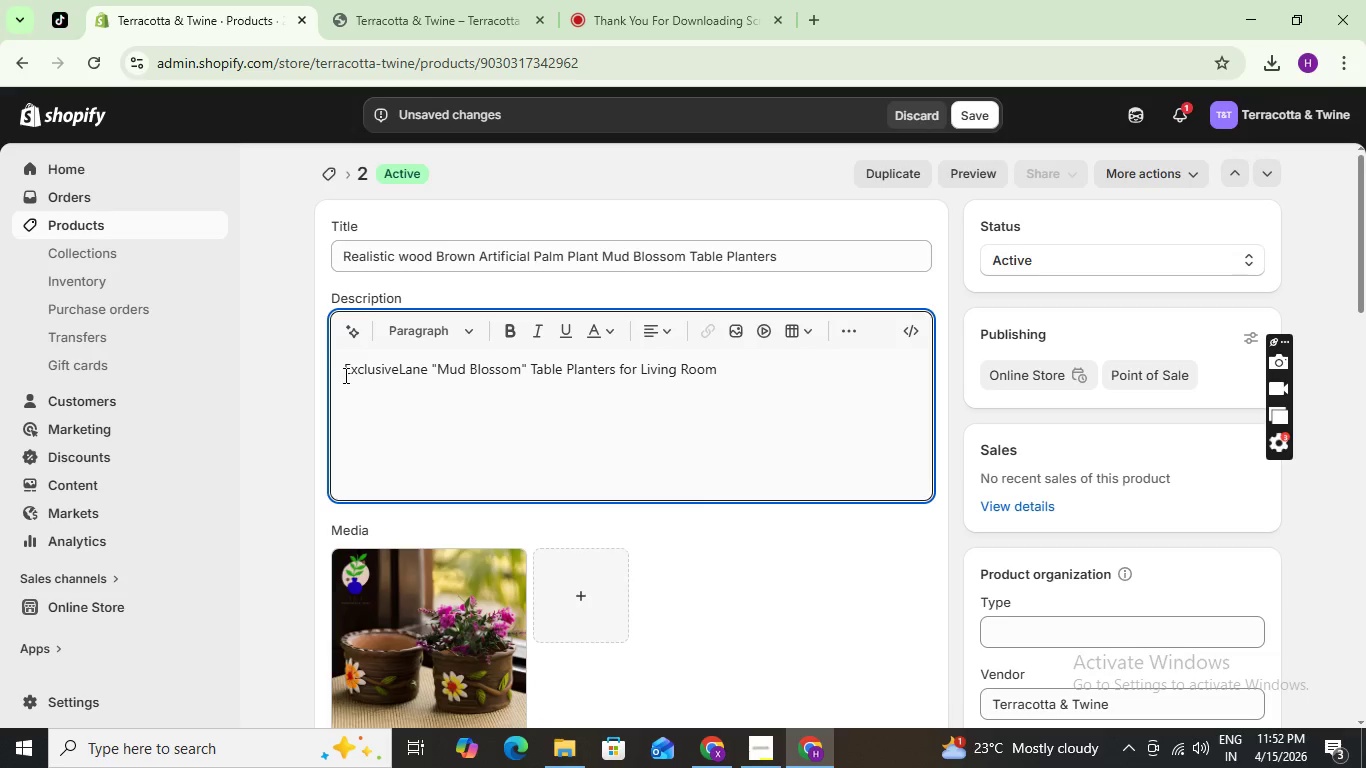 
type( ())
 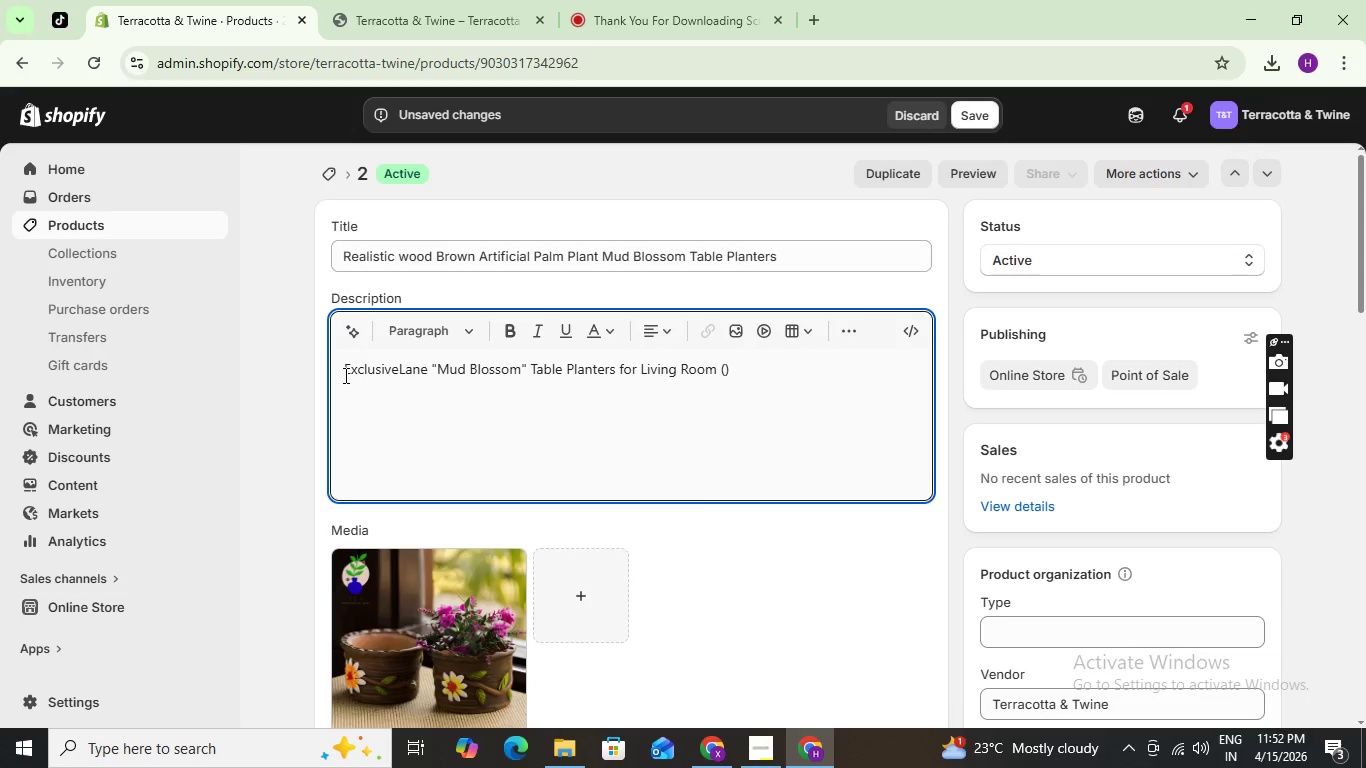 
key(ArrowLeft)
 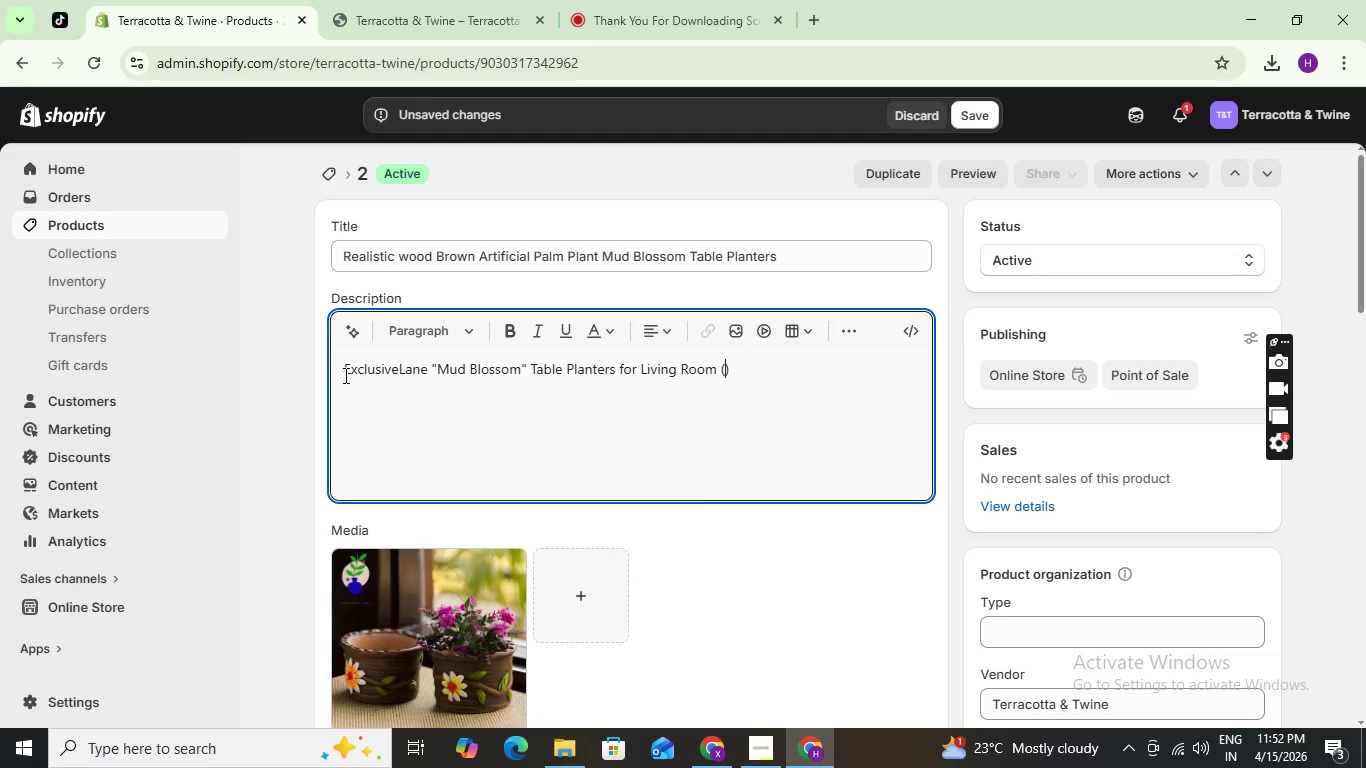 
type(Set od)
key(Backspace)
type(f2)
key(Backspace)
type( 2)
 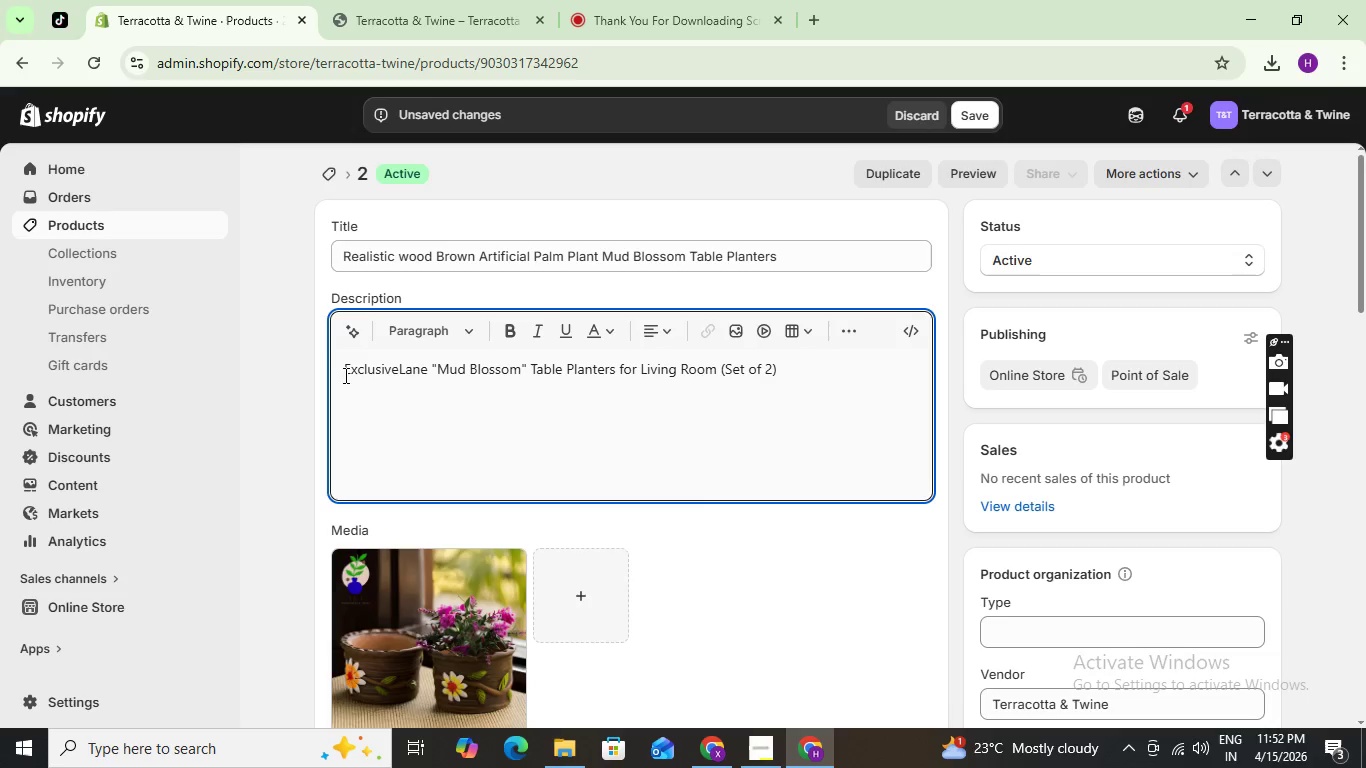 
key(ArrowRight)
 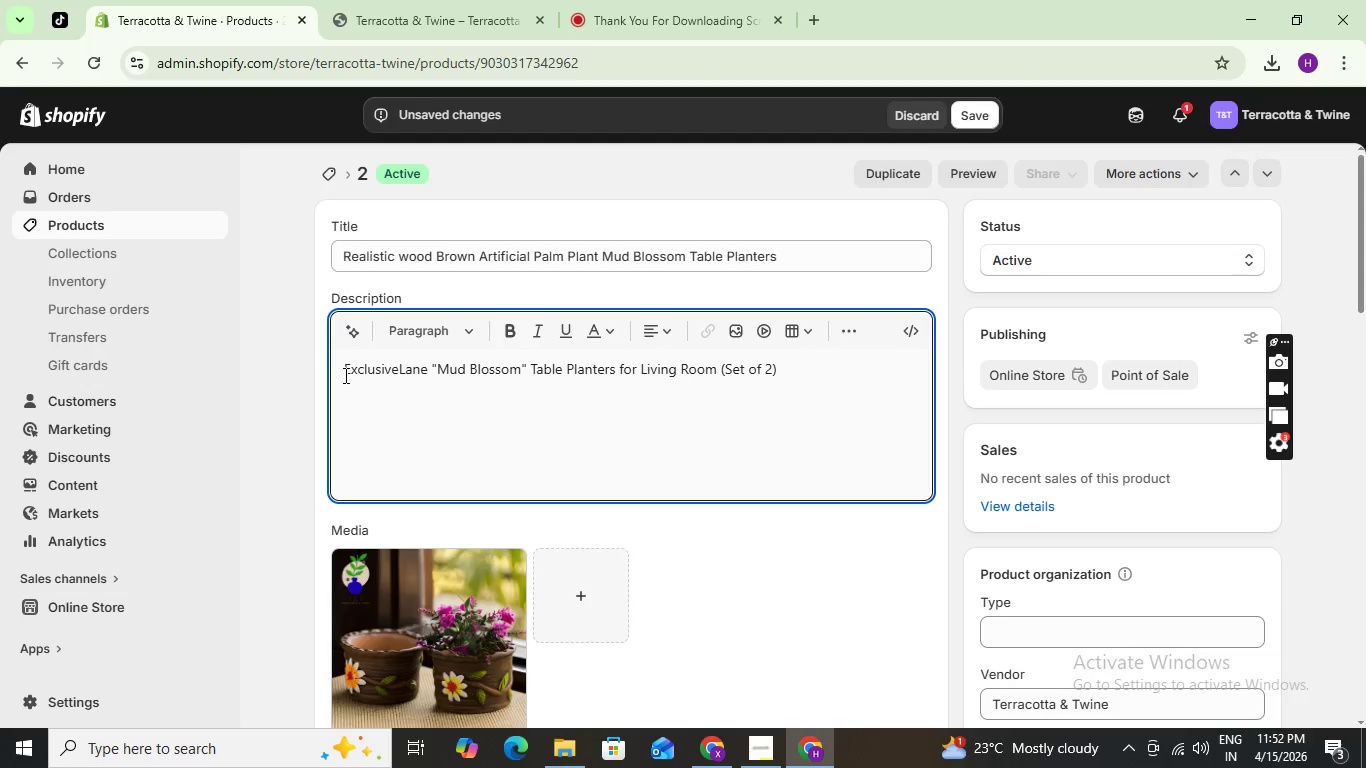 
key(ArrowLeft)
 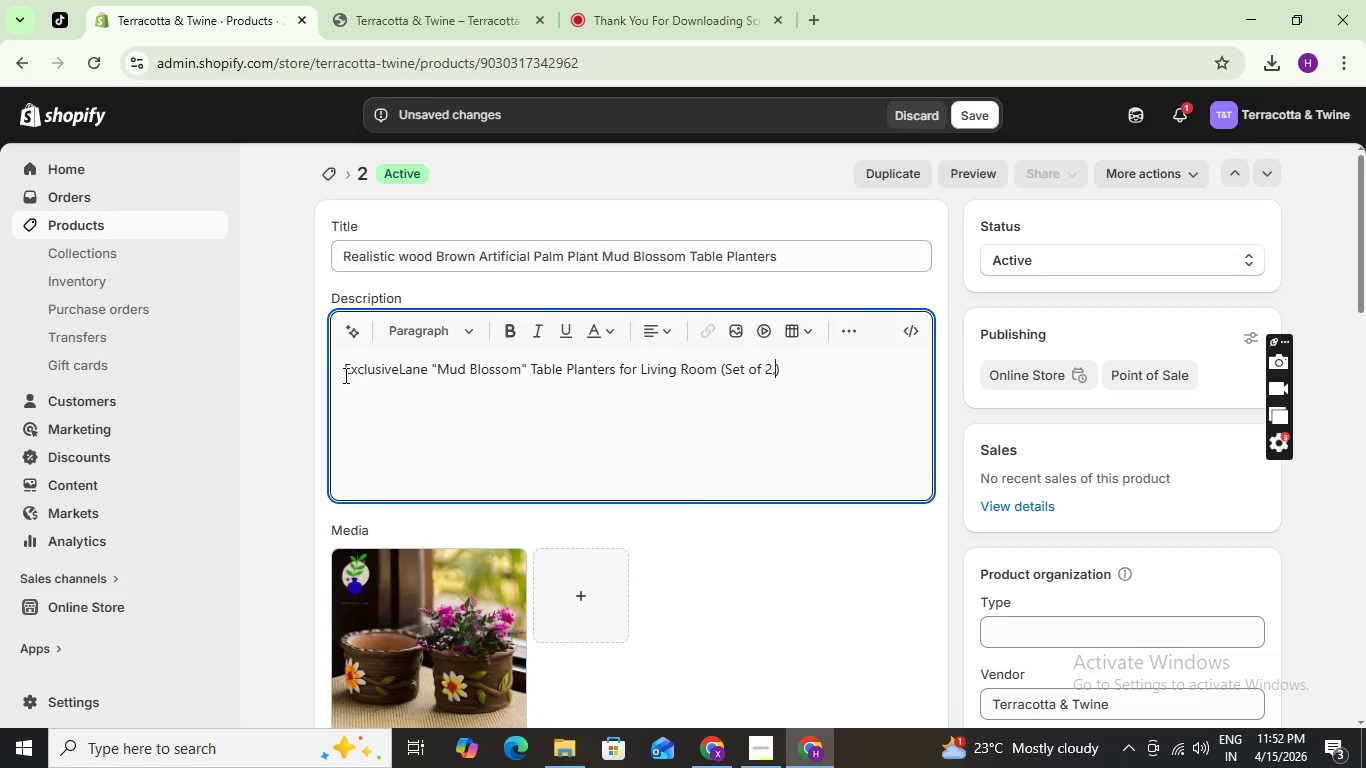 
type(, Handplanted)
 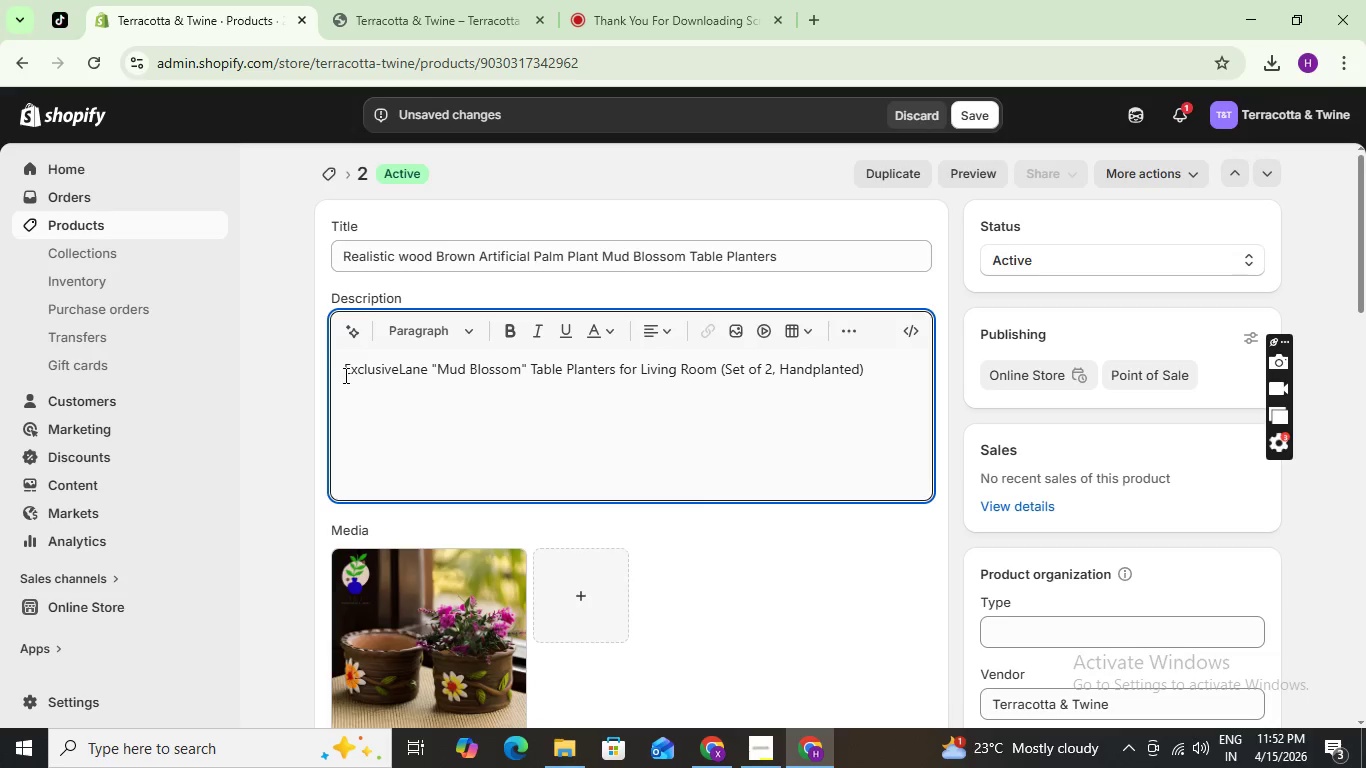 
key(ArrowRight)
 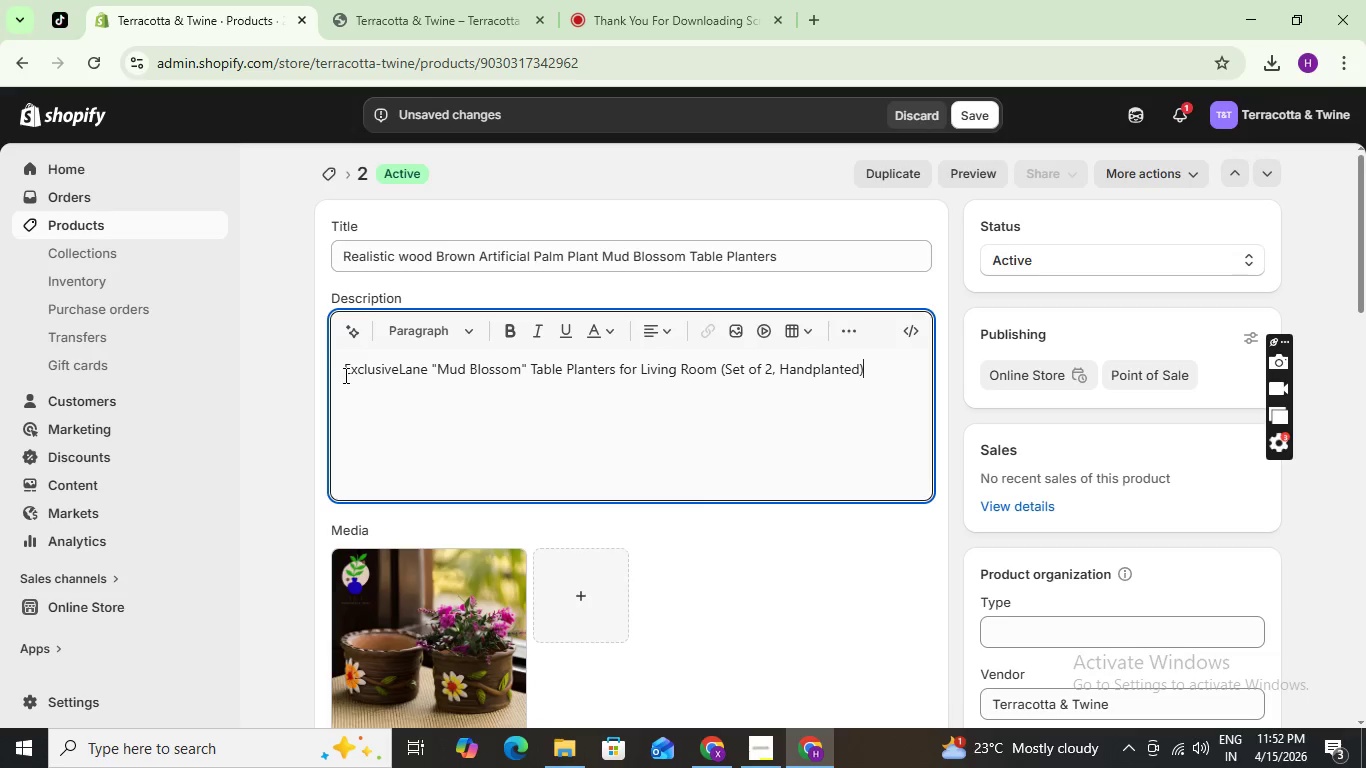 
key(Enter)
 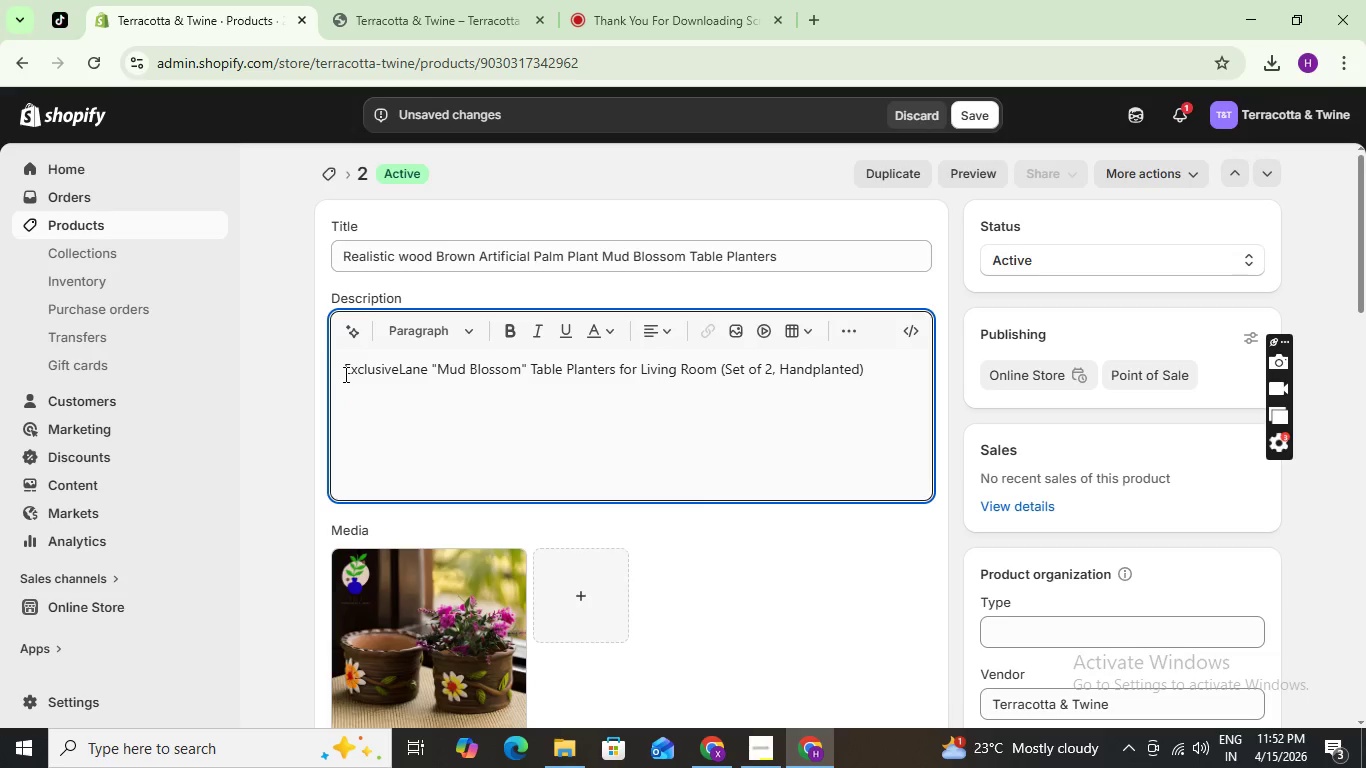 
wait(12.41)
 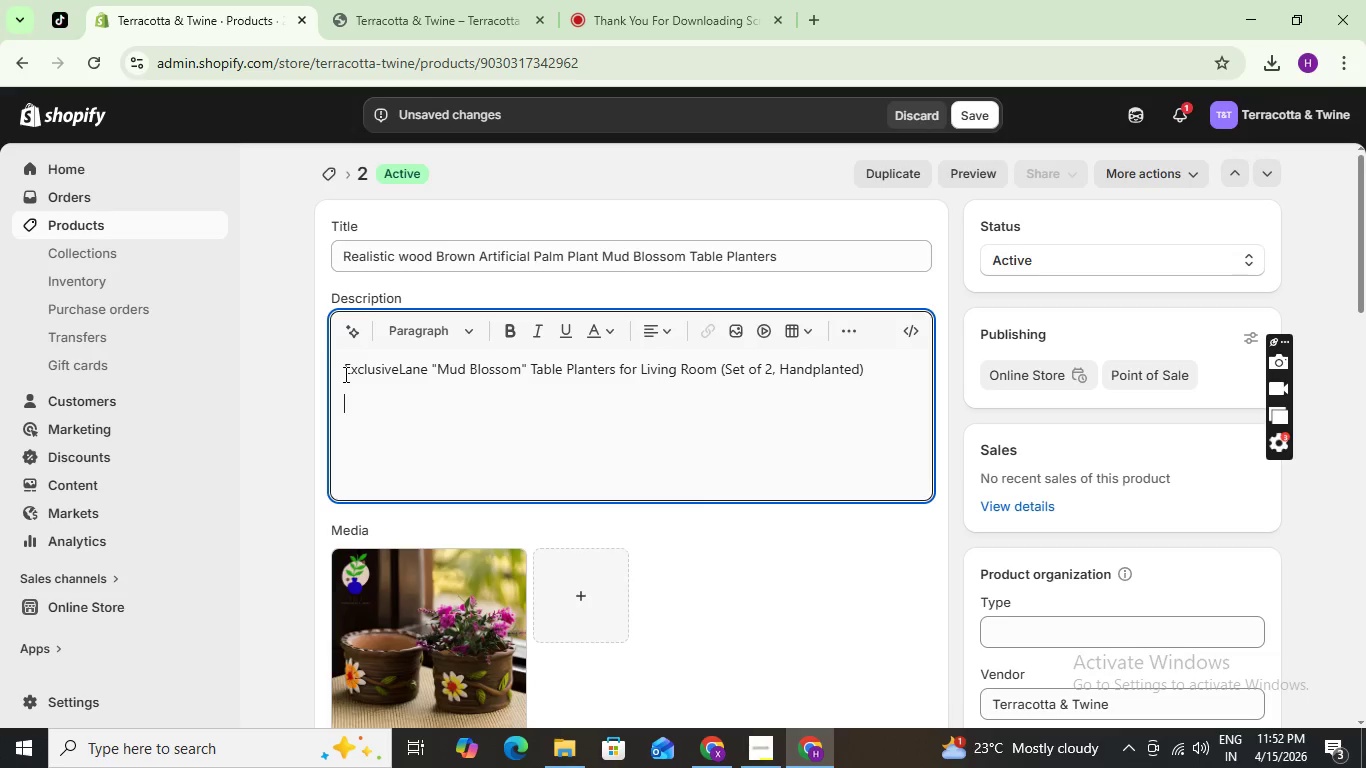 
type(Colour  Cedar Brown)
 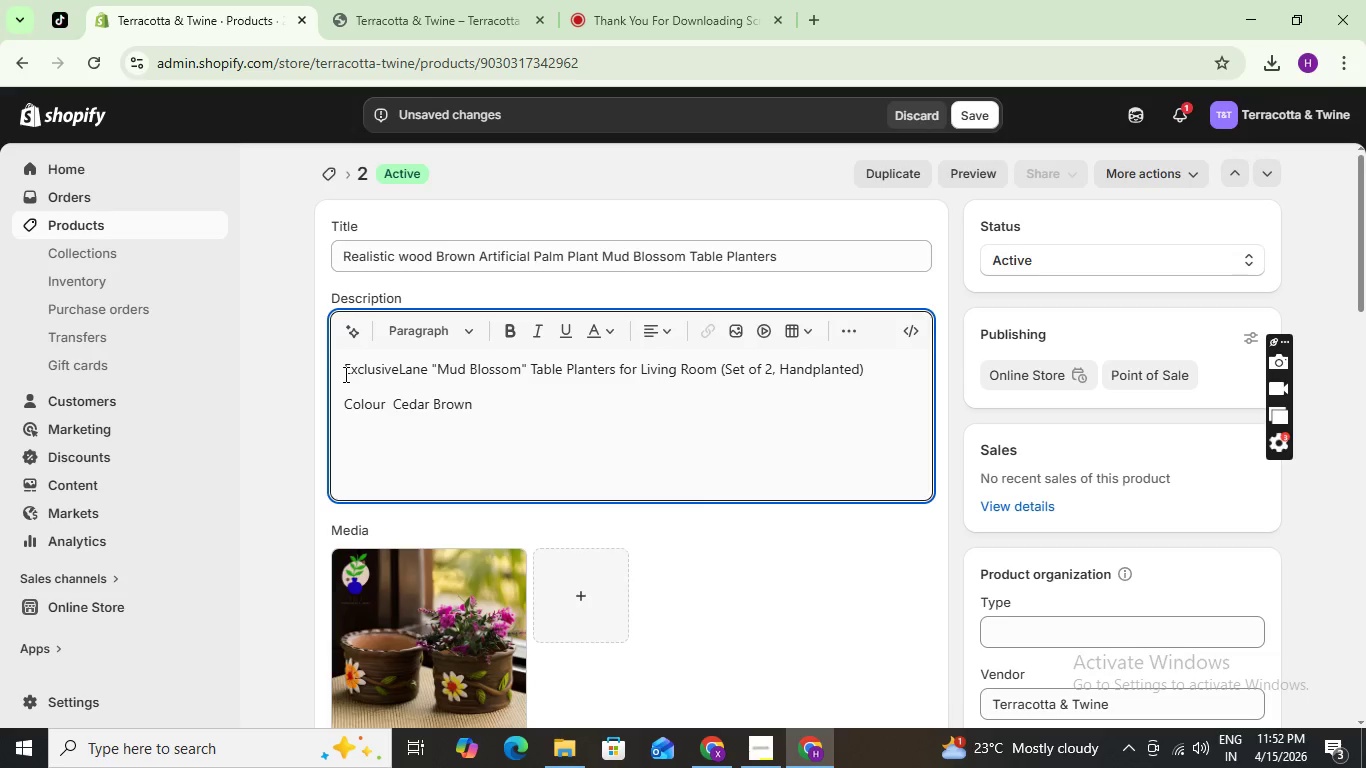 
key(Enter)
 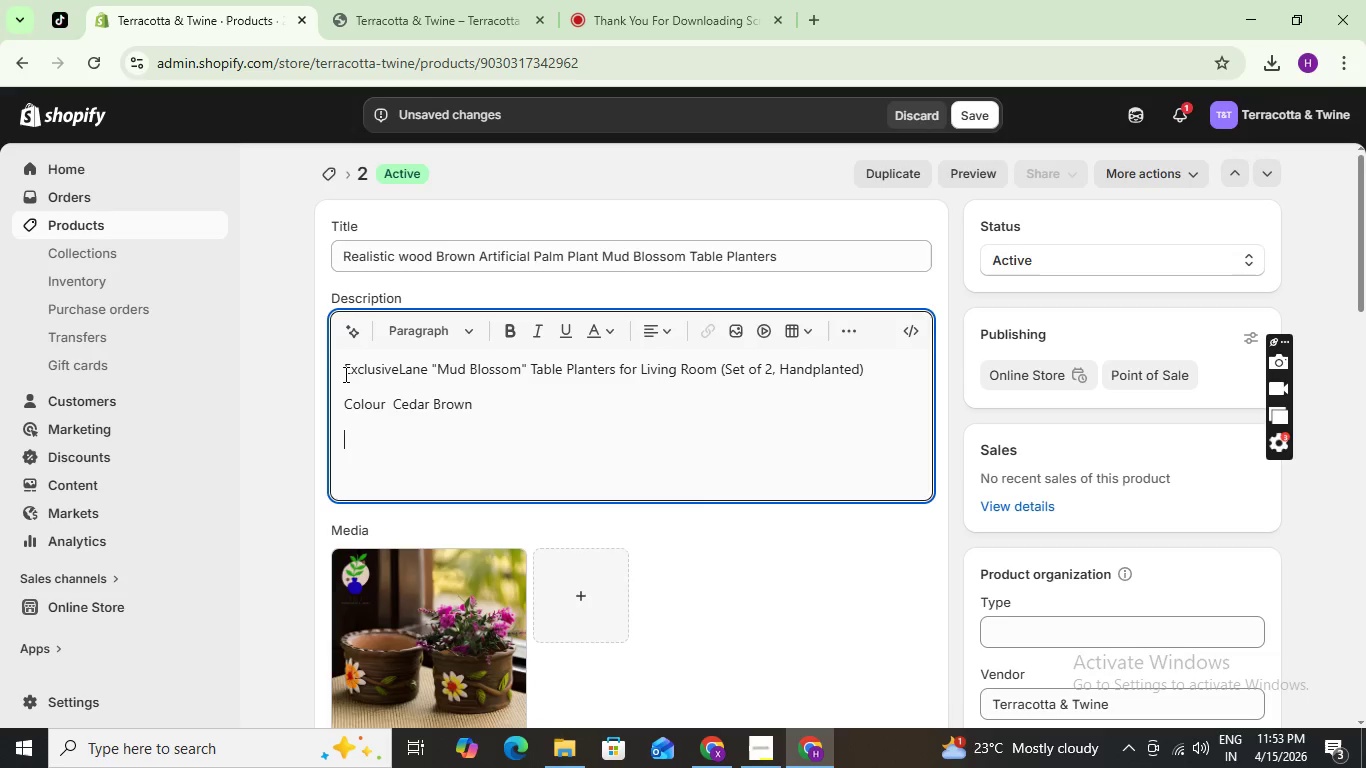 
hold_key(key=ShiftLeft, duration=1.52)
 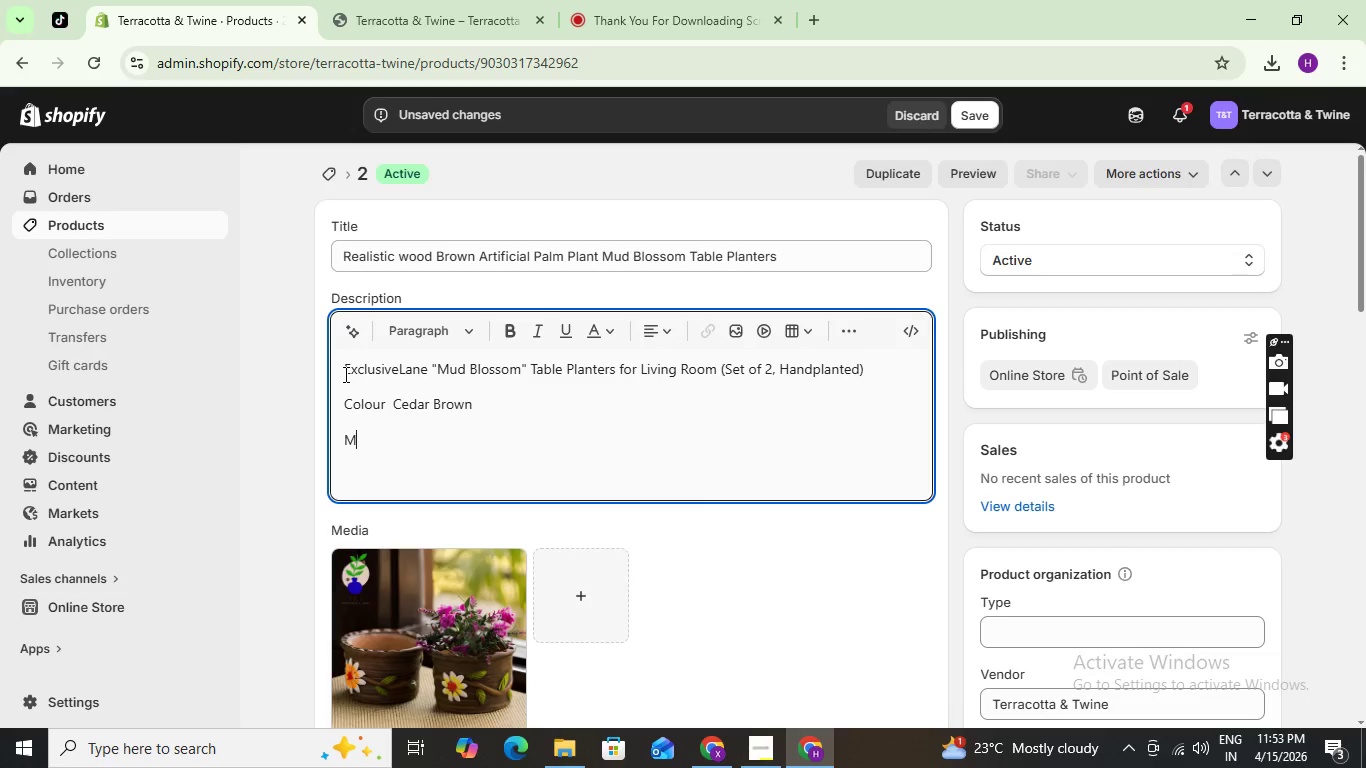 
type(Matr)
key(Backspace)
type(erial   )
 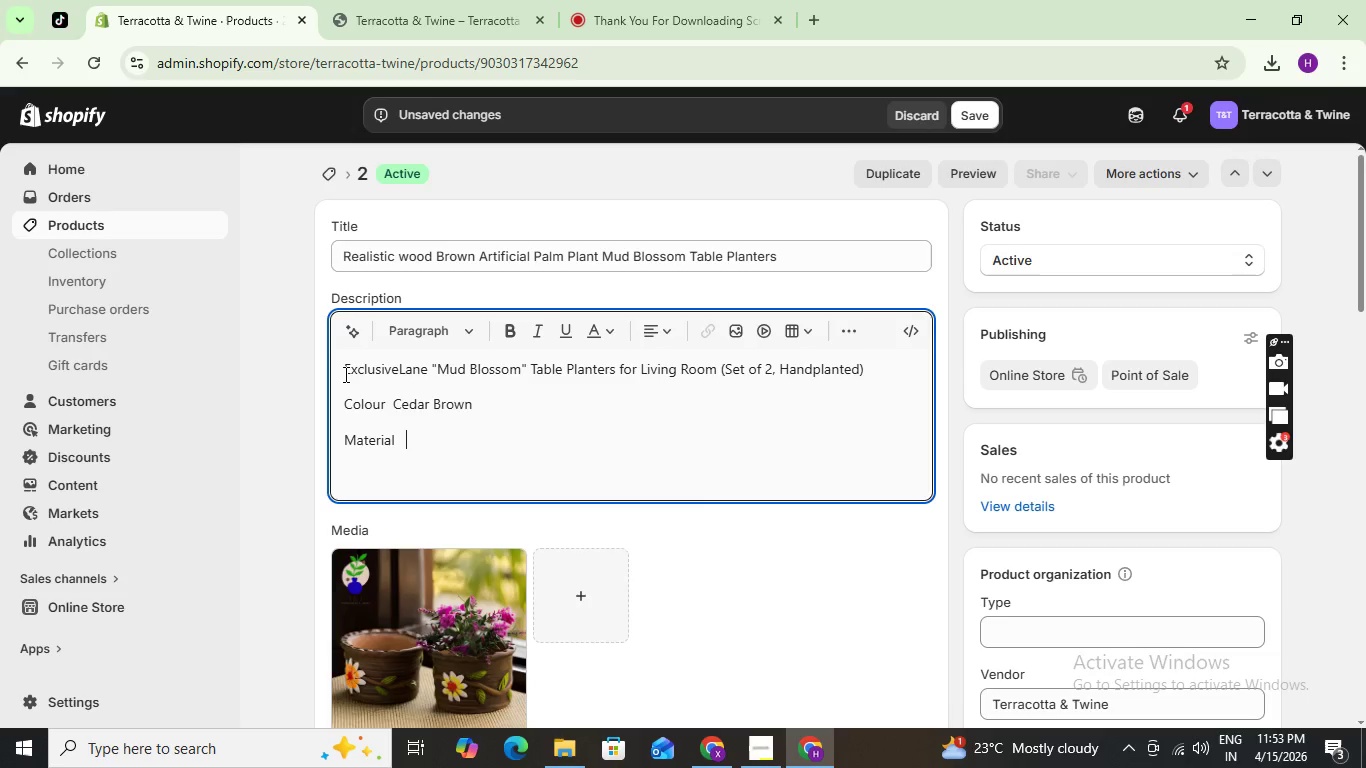 
key(ArrowUp)
 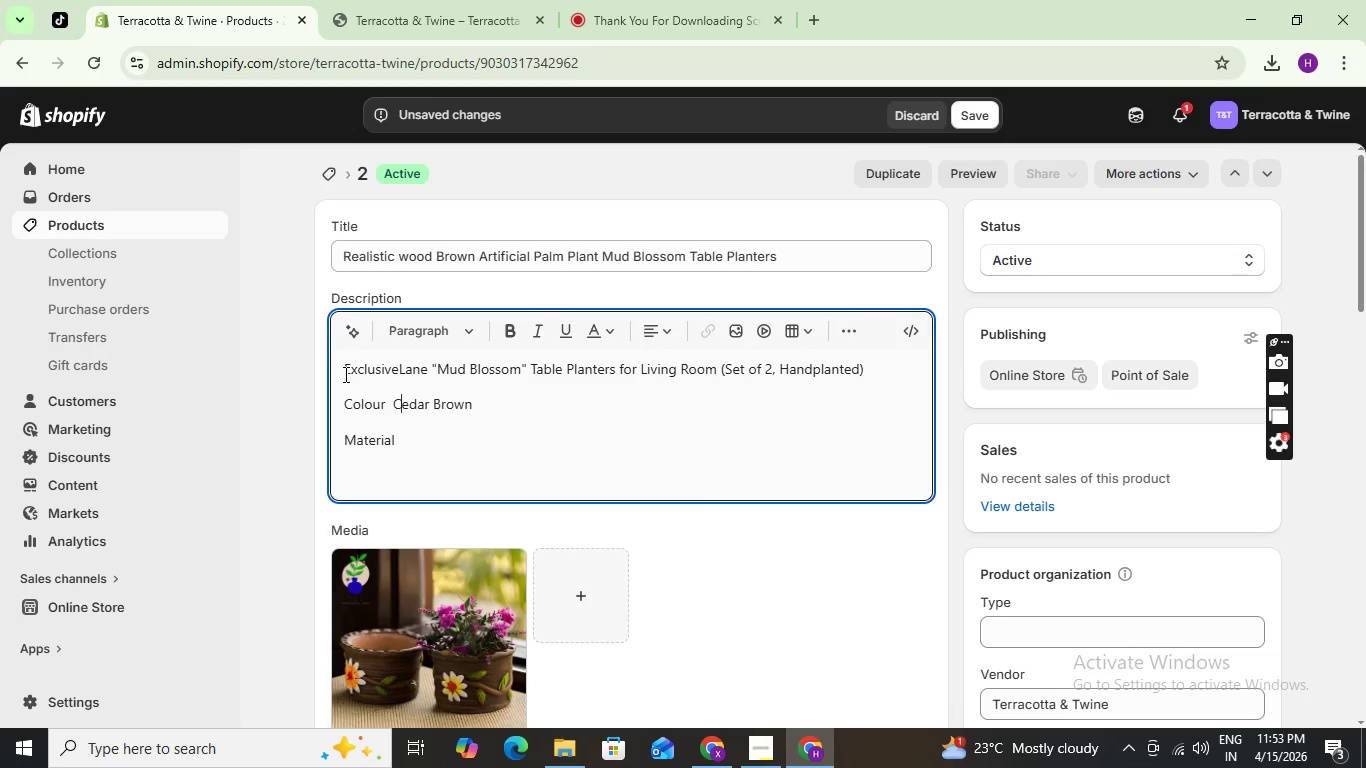 
key(ArrowLeft)
 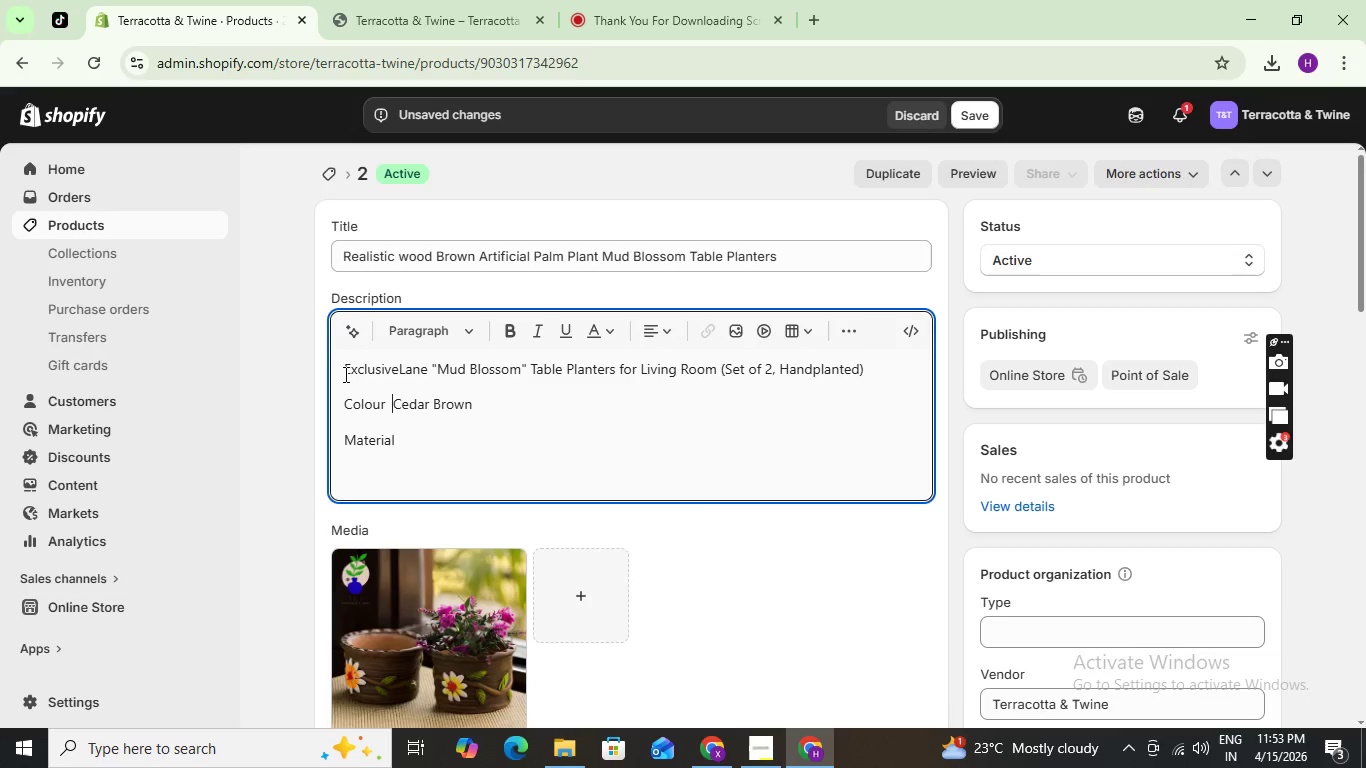 
key(ArrowLeft)
 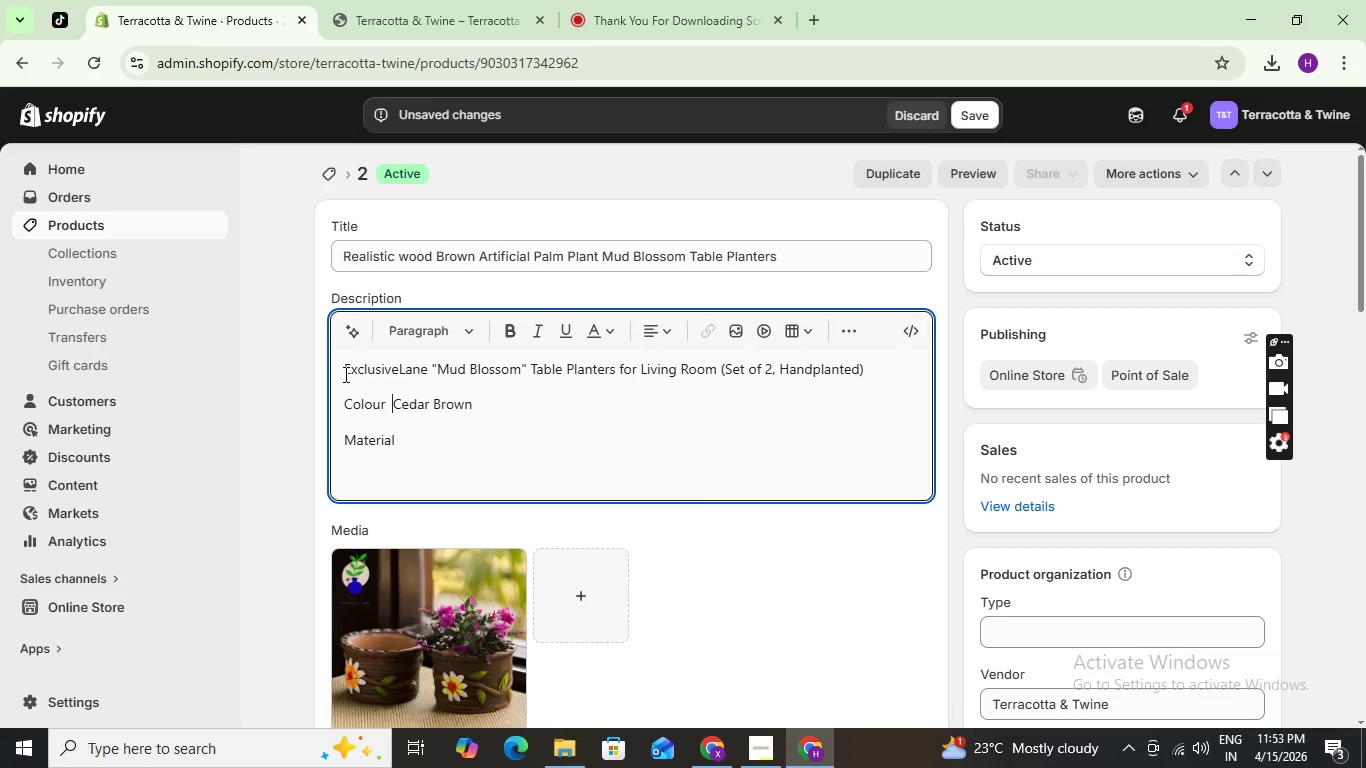 
key(Space)
 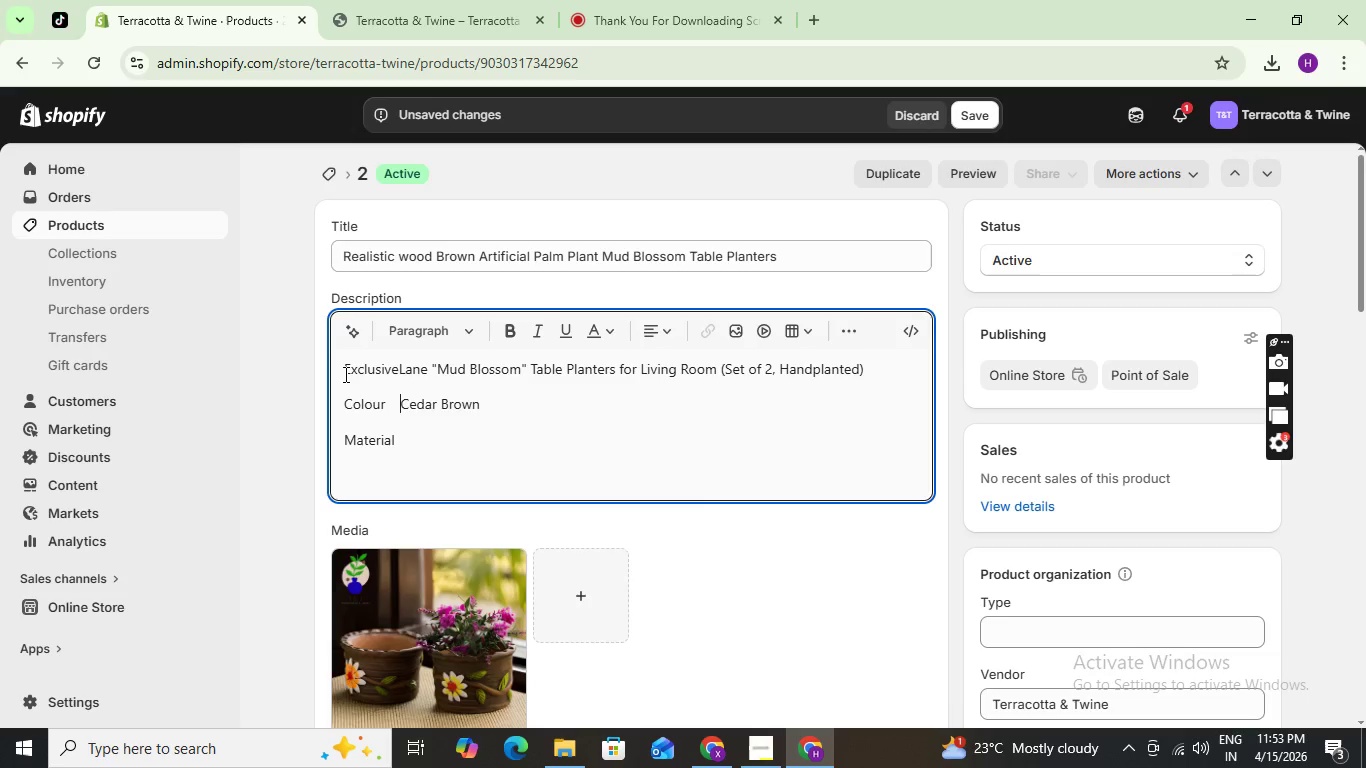 
key(Space)
 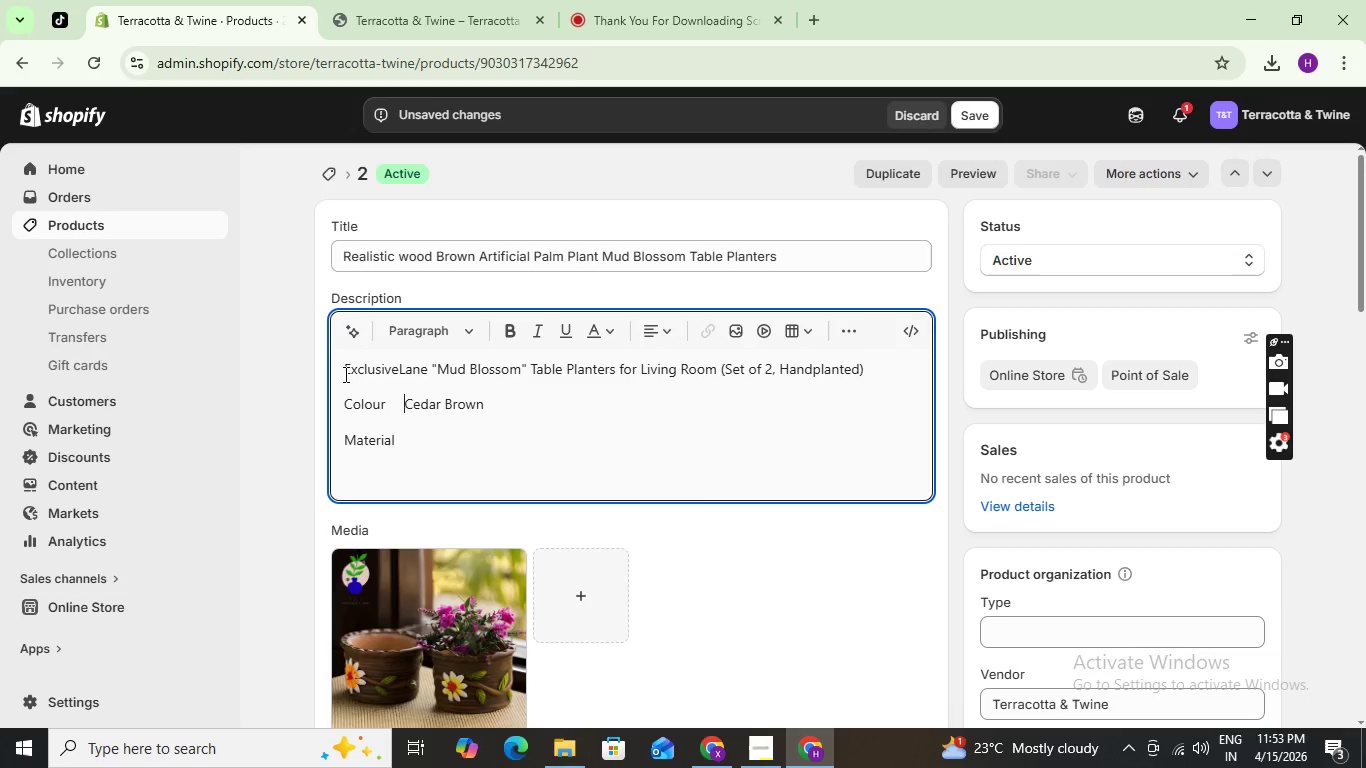 
key(Space)
 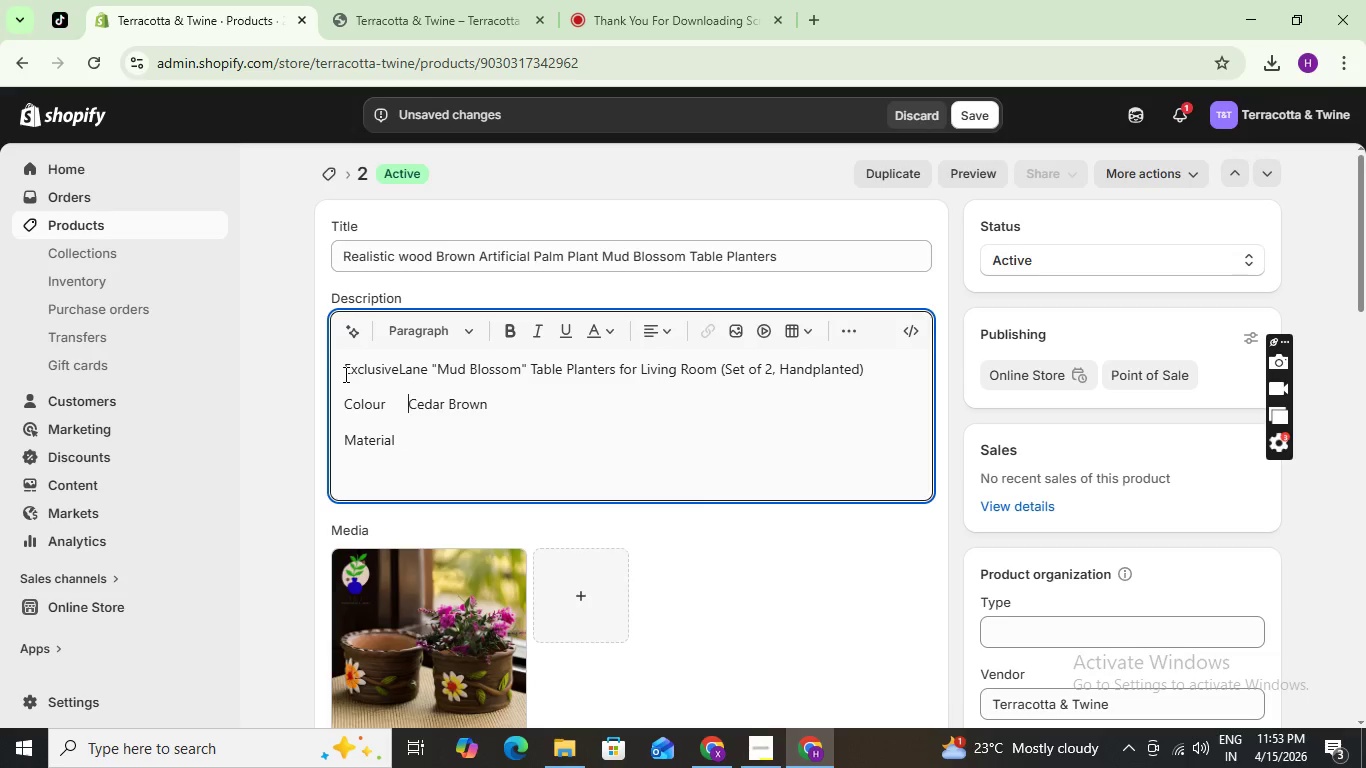 
key(Space)
 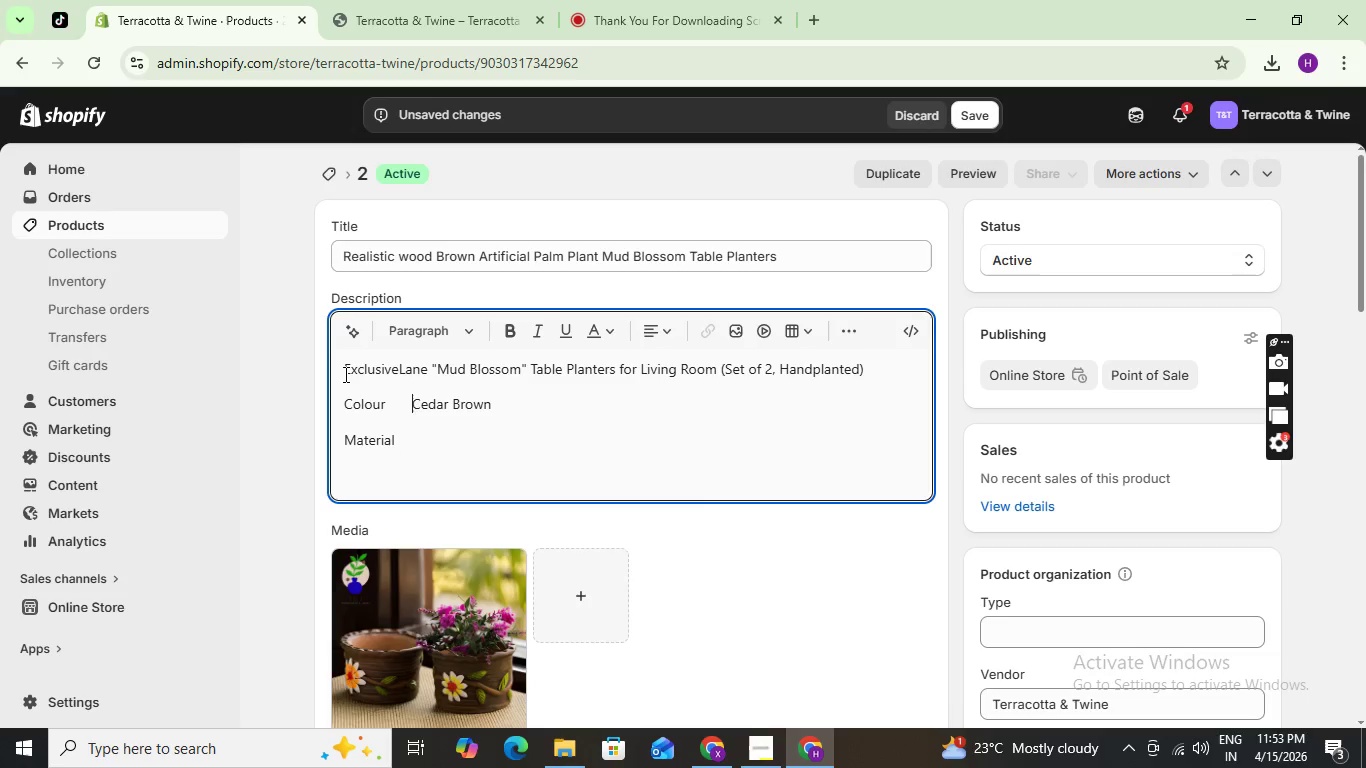 
key(Space)
 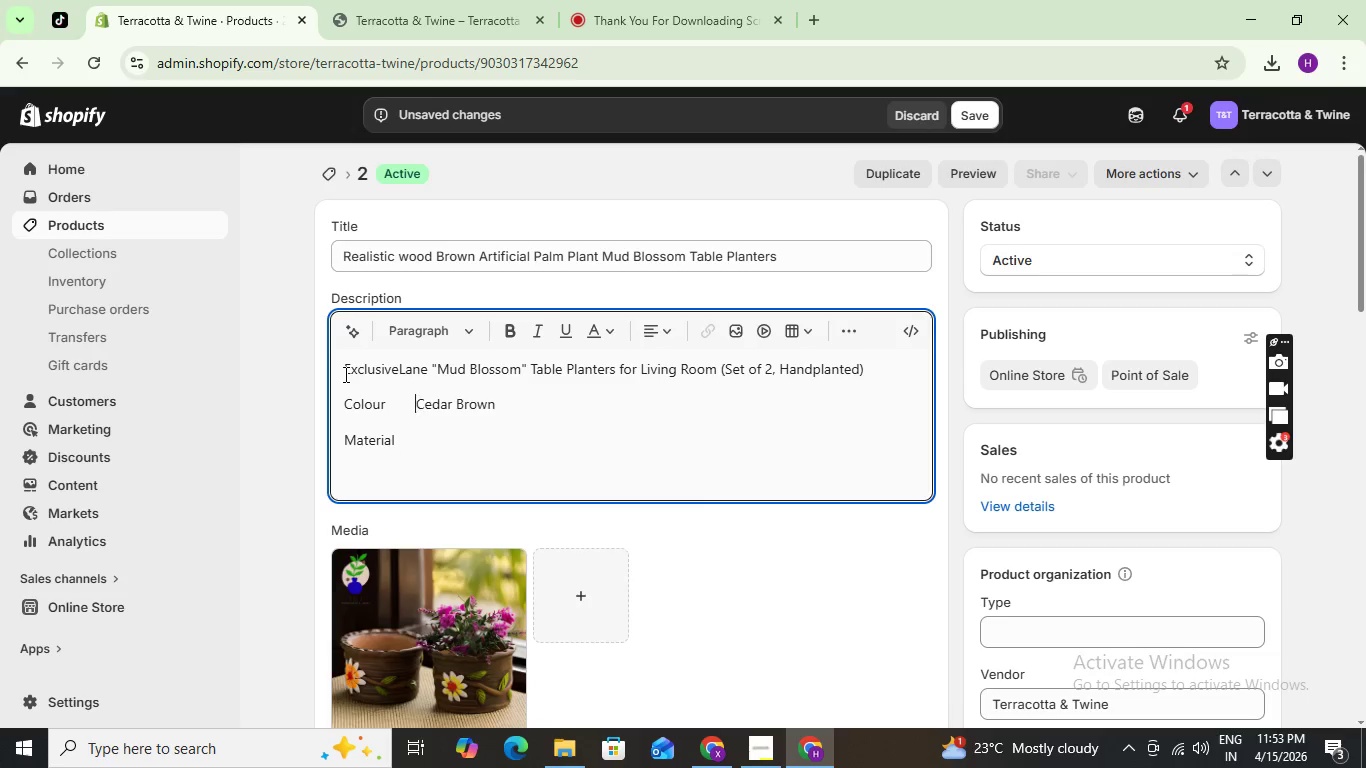 
key(Space)
 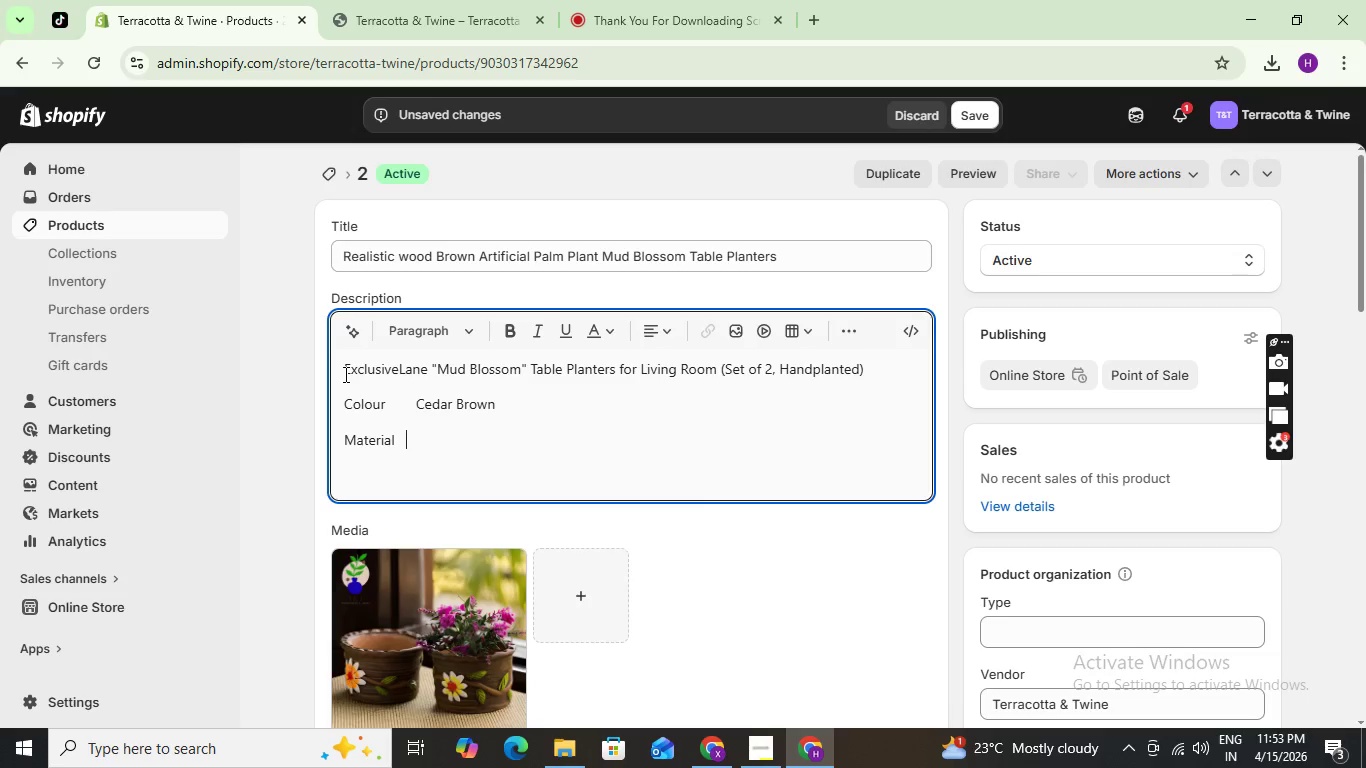 
key(ArrowDown)
 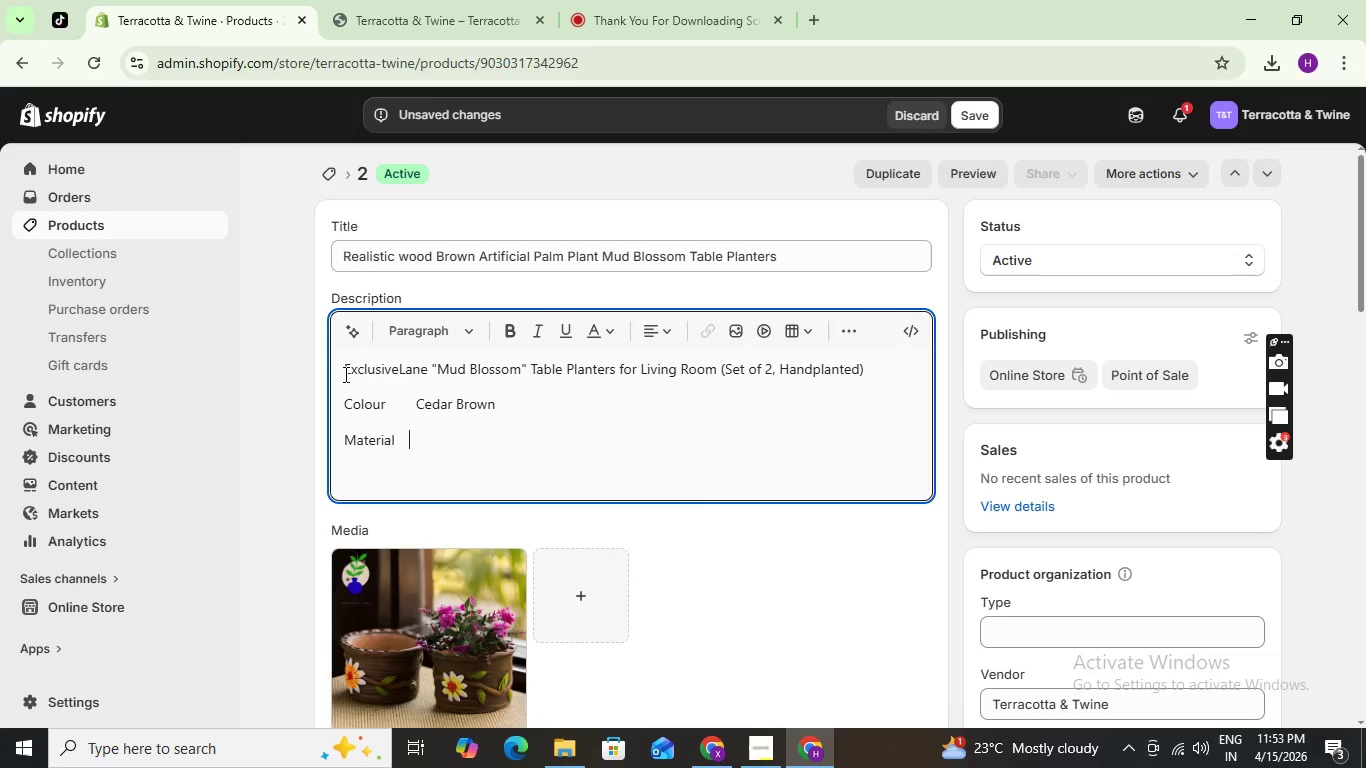 
key(Space)
 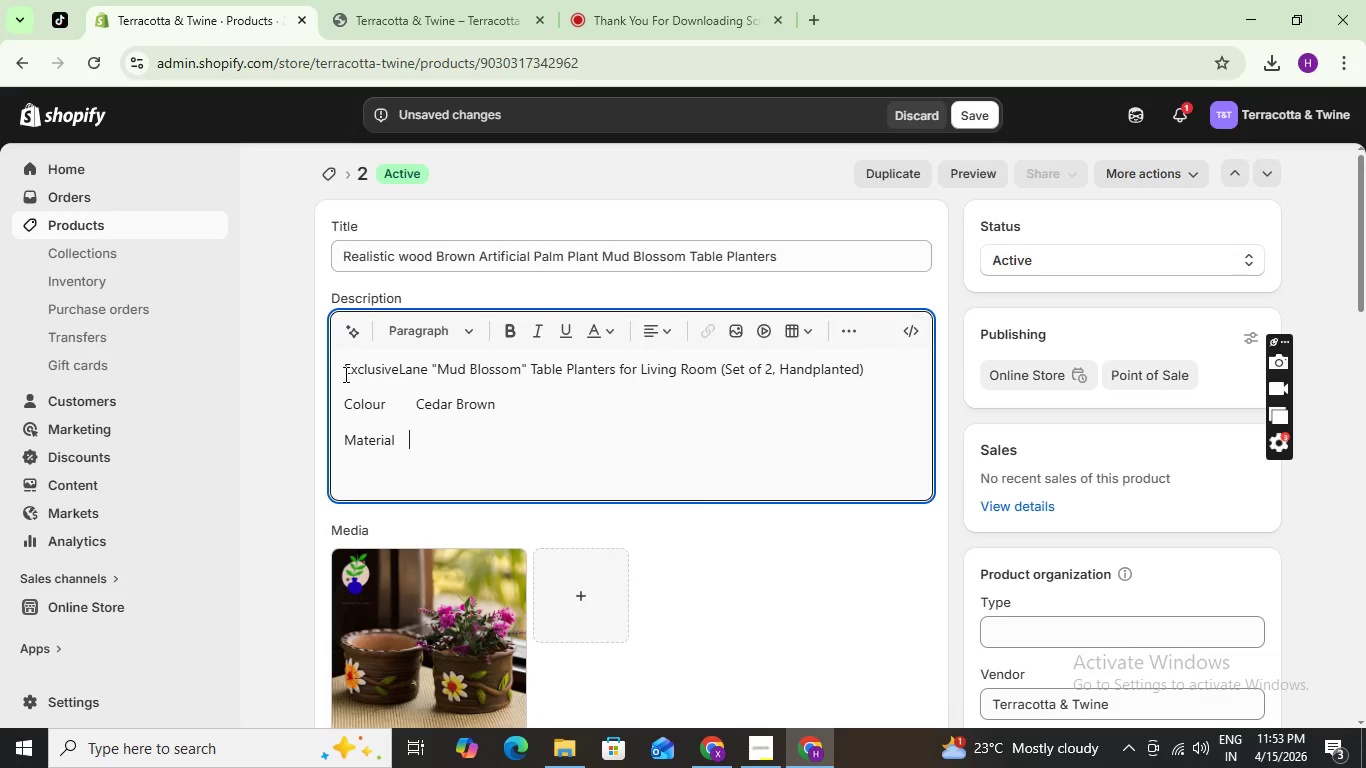 
key(Space)
 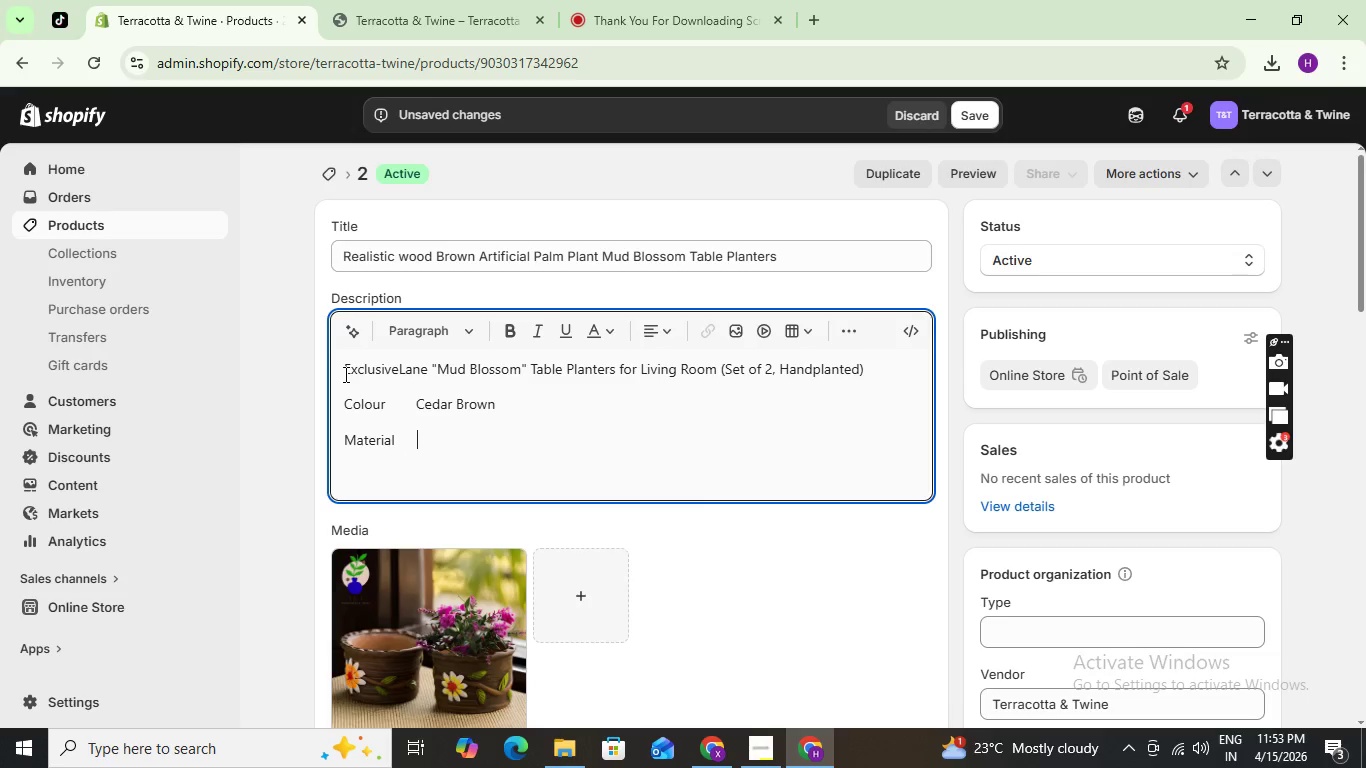 
key(Space)
 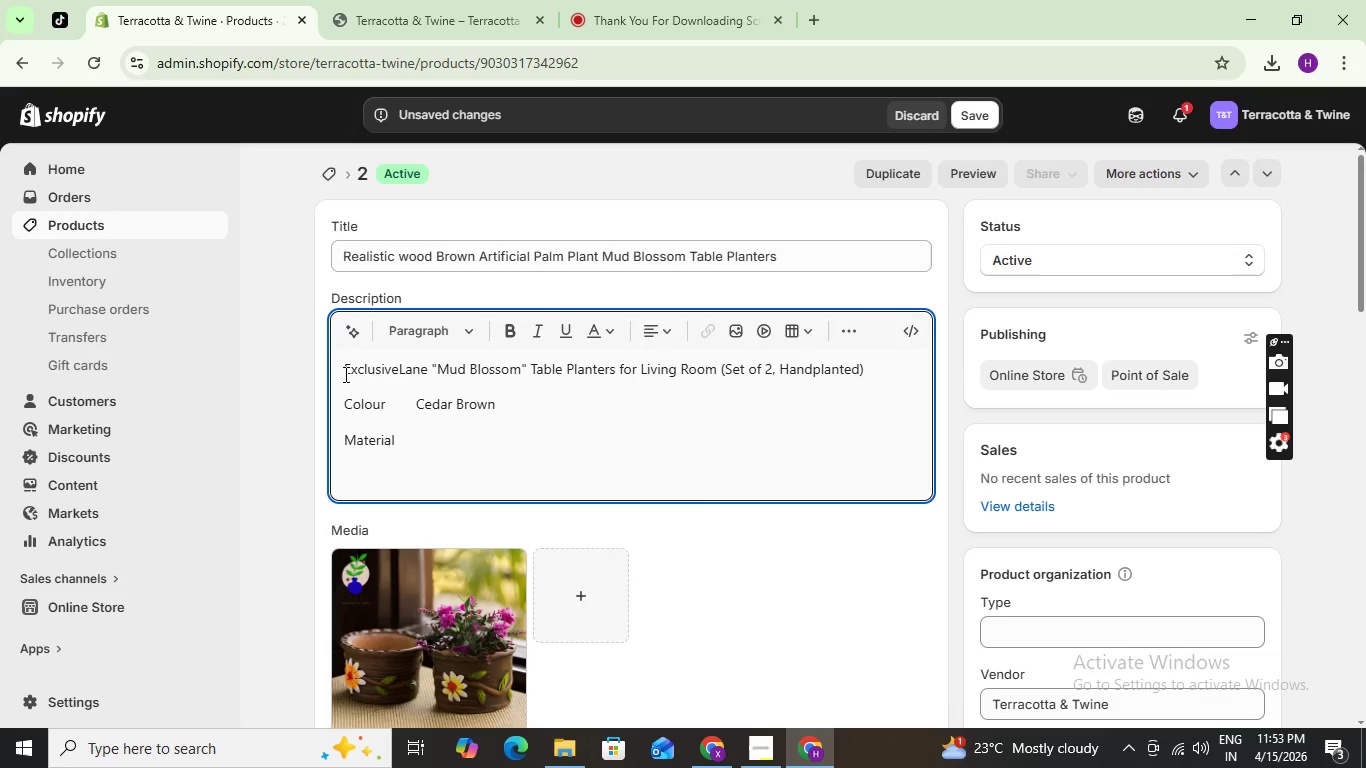 
type(Terracotta)
 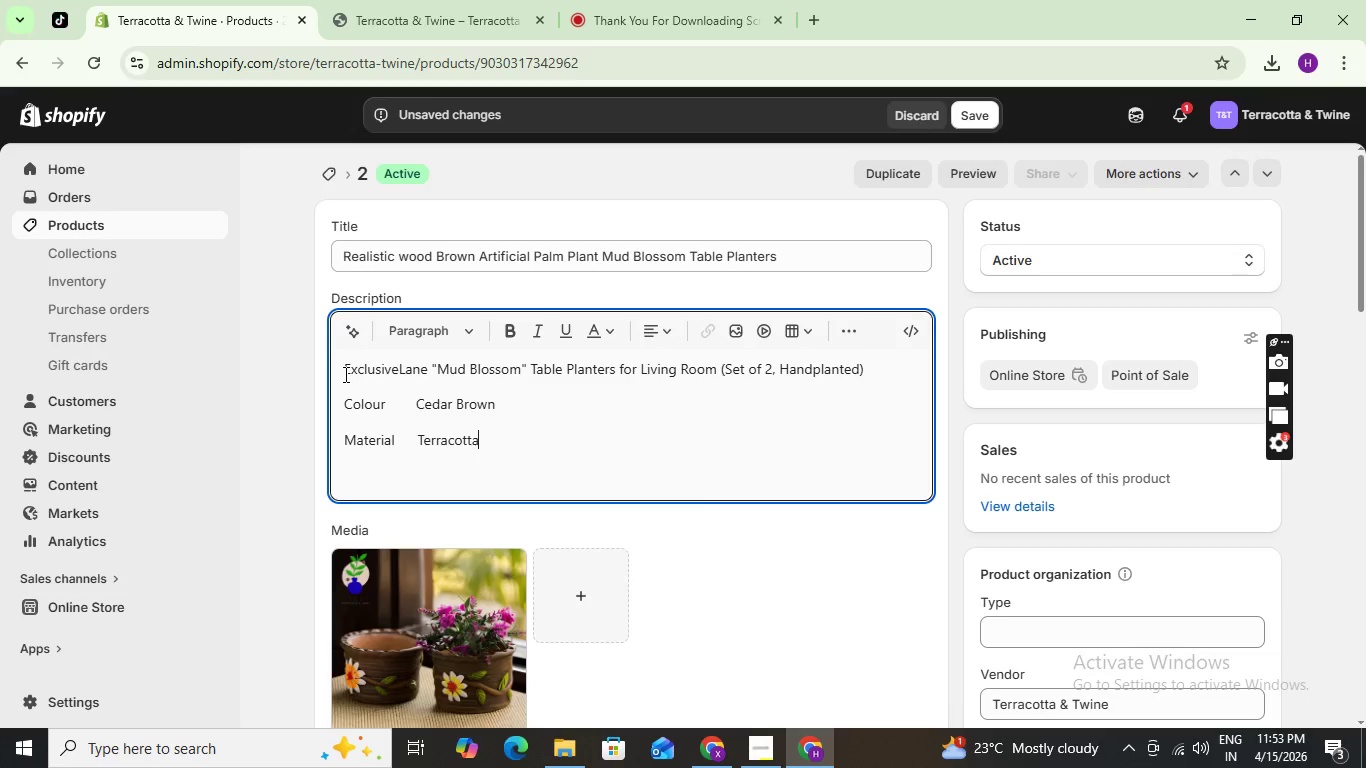 
key(Enter)
 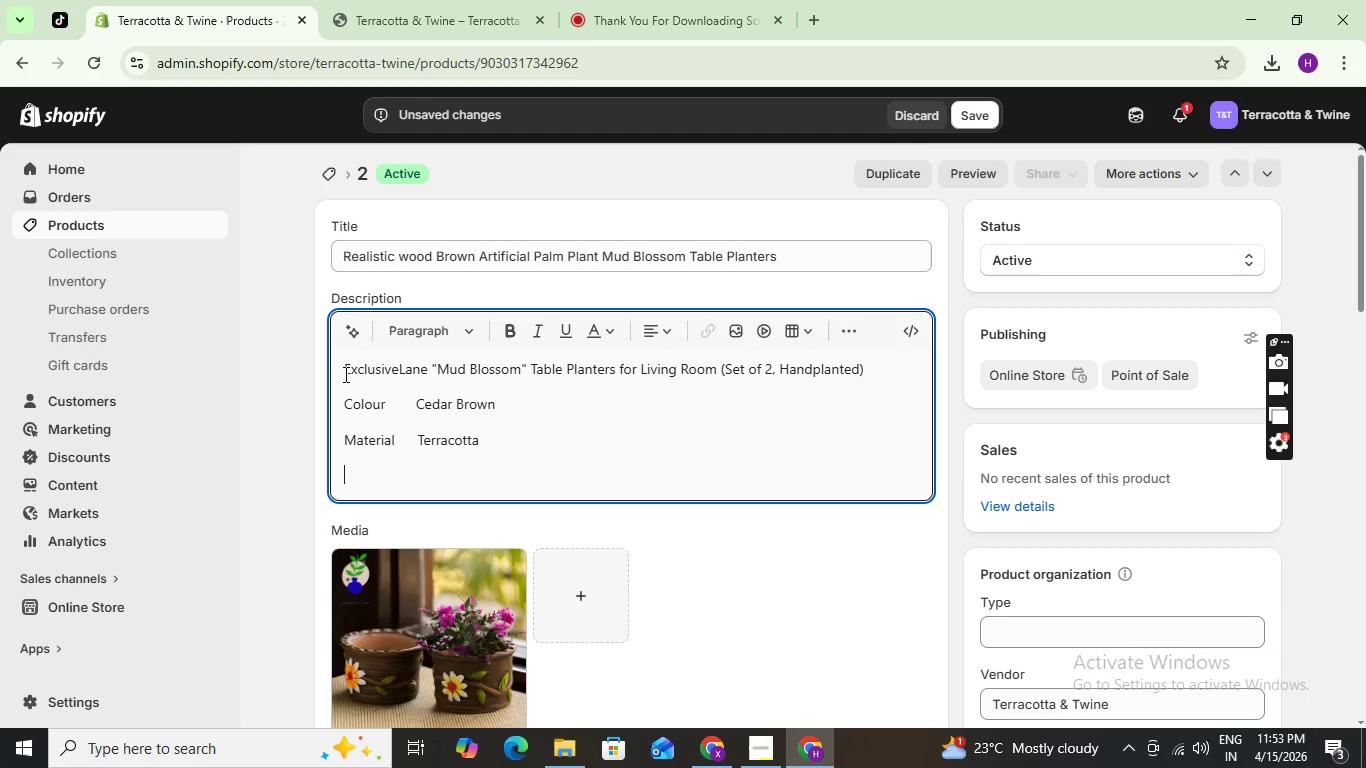 
wait(6.2)
 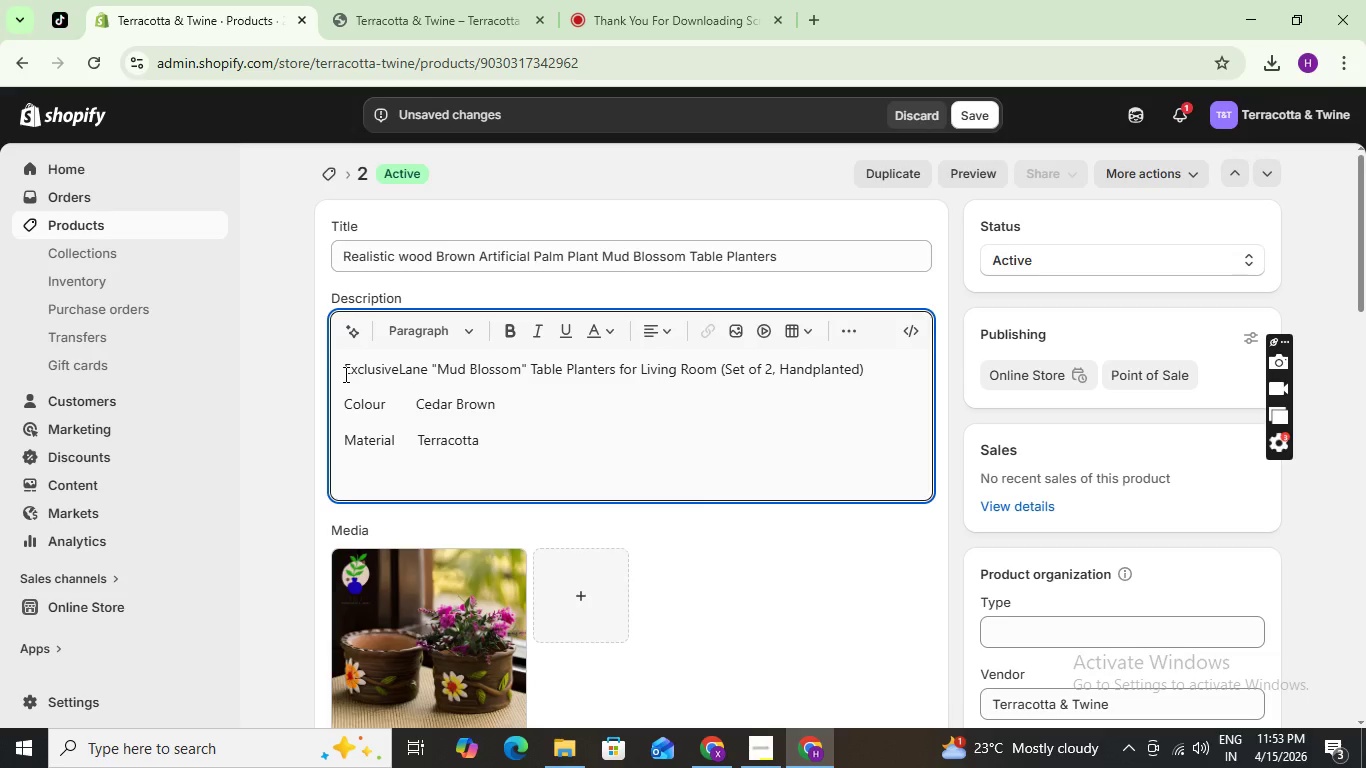 
type(Special Feature Drainage Hole)
 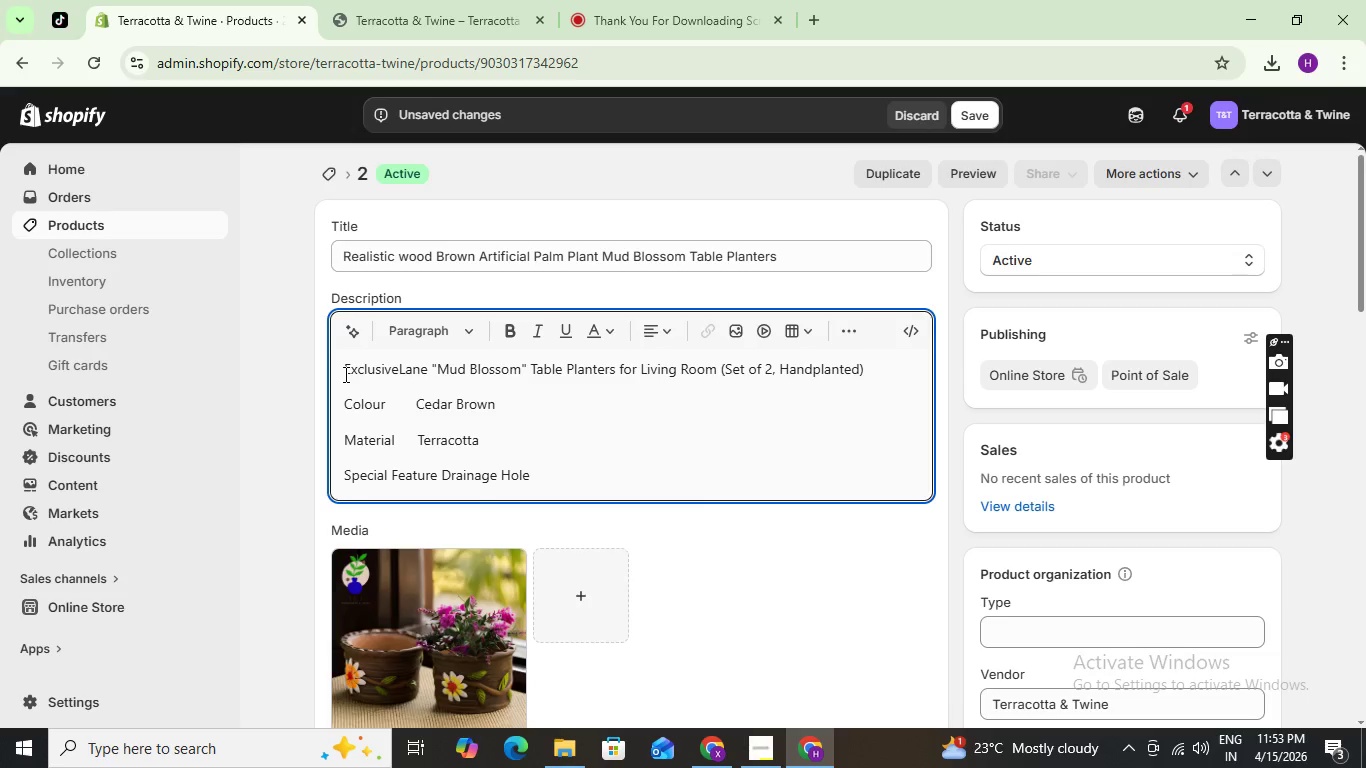 
key(ArrowUp)
 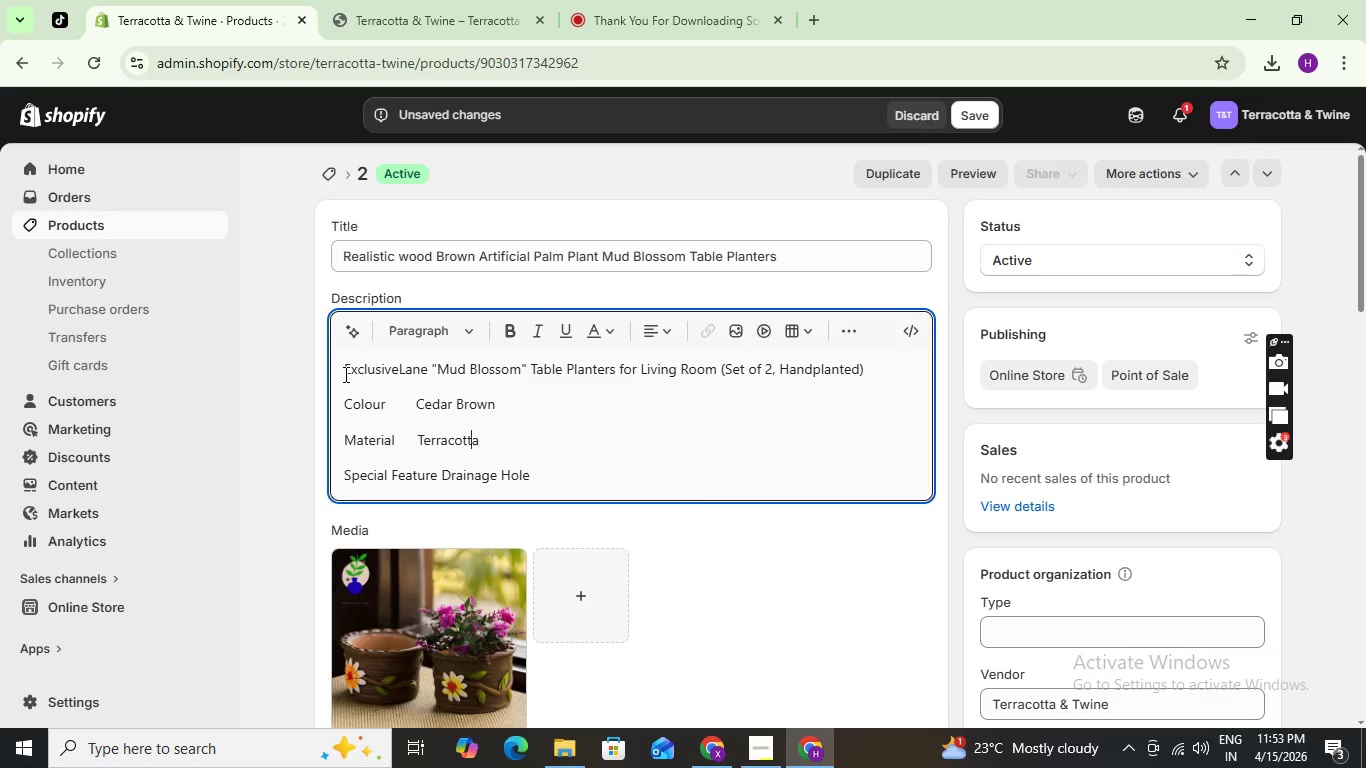 
key(ArrowLeft)
 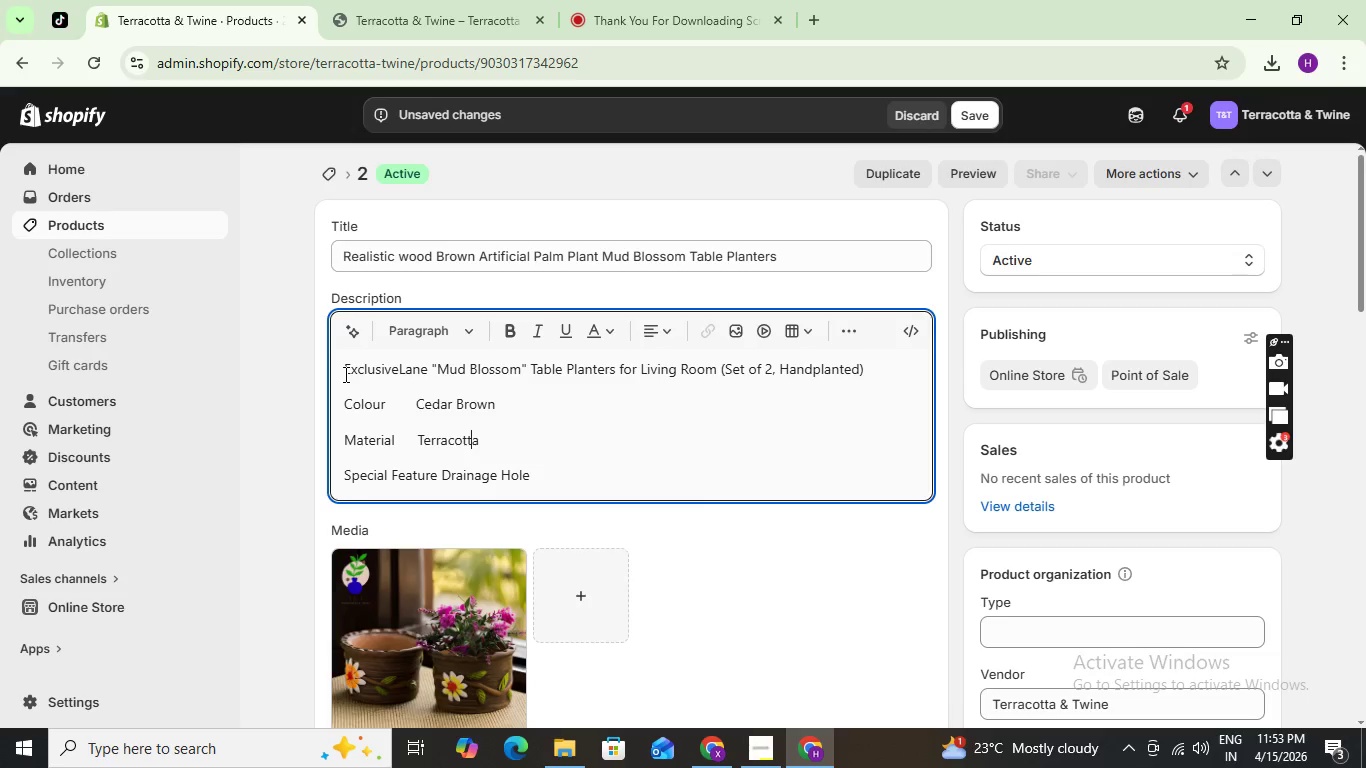 
key(ArrowLeft)
 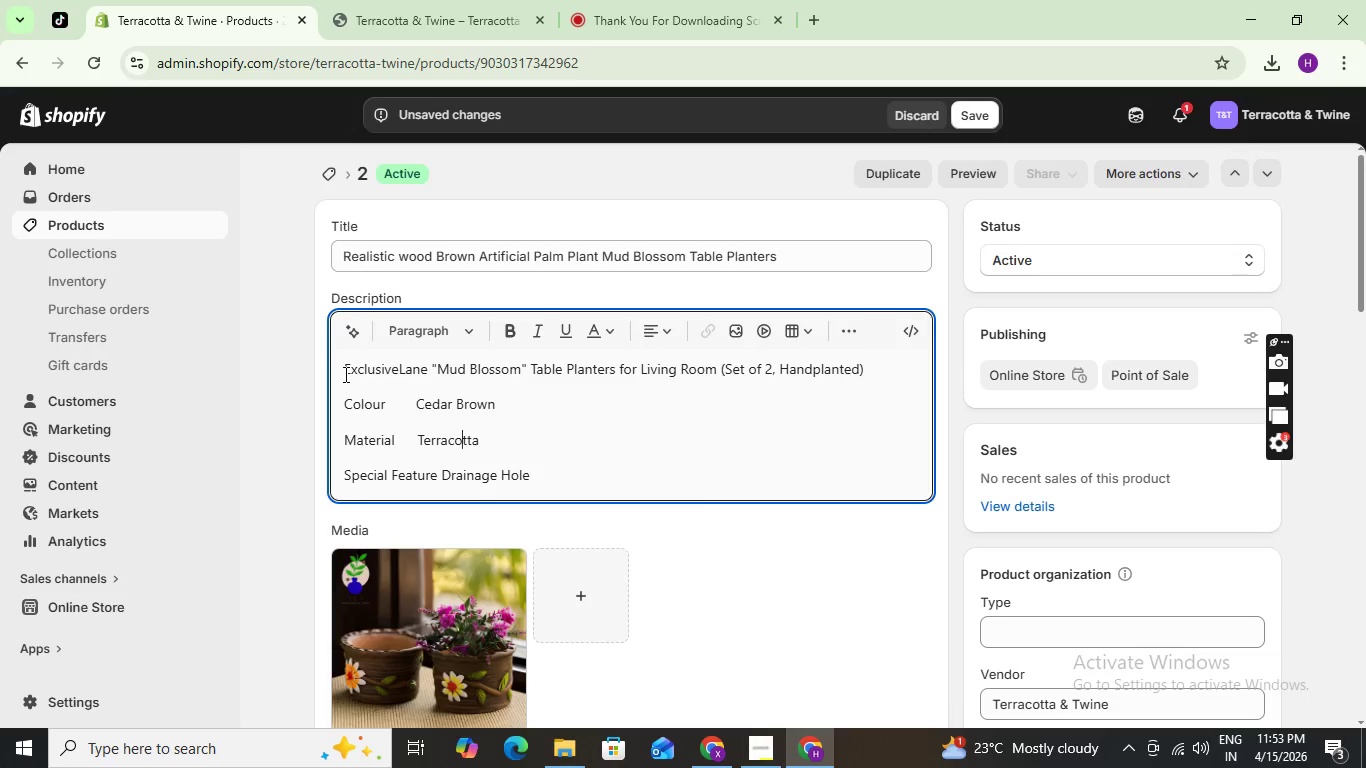 
key(ArrowLeft)
 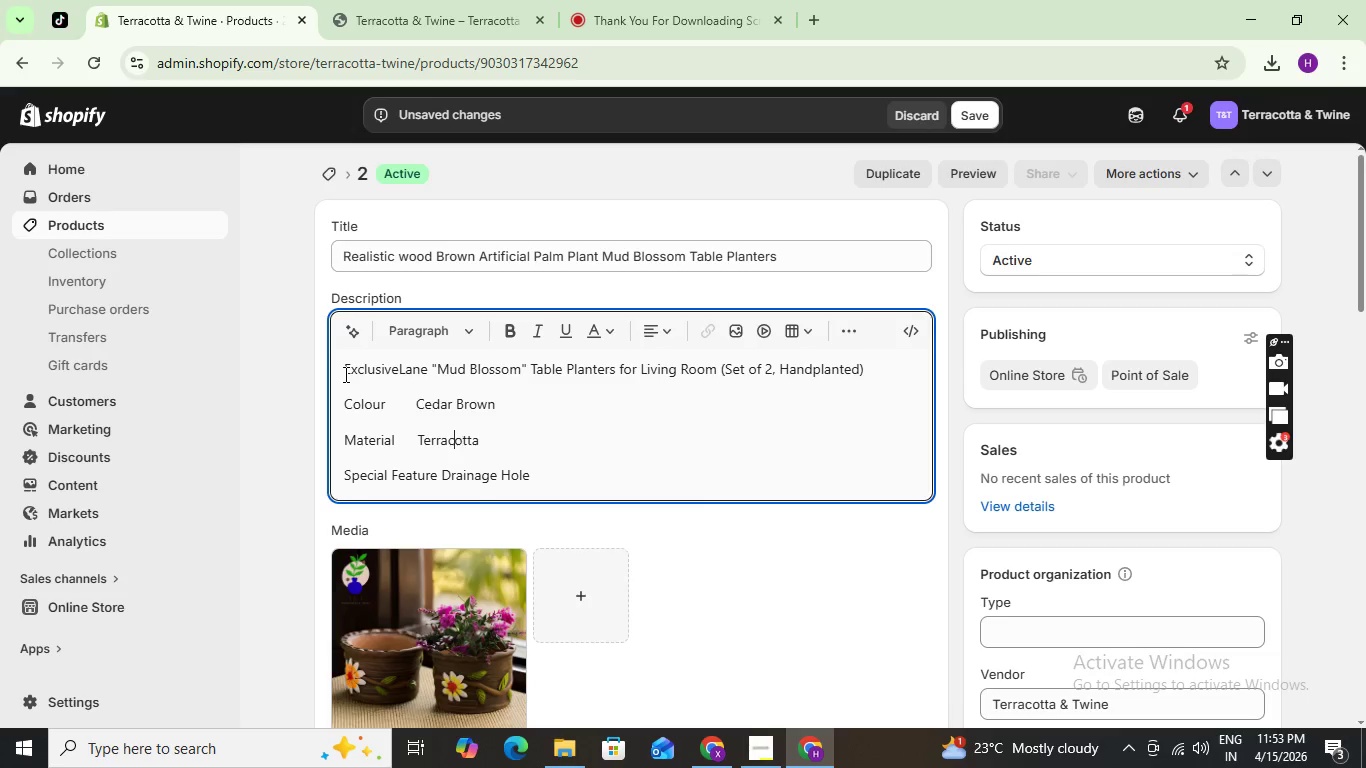 
key(ArrowLeft)
 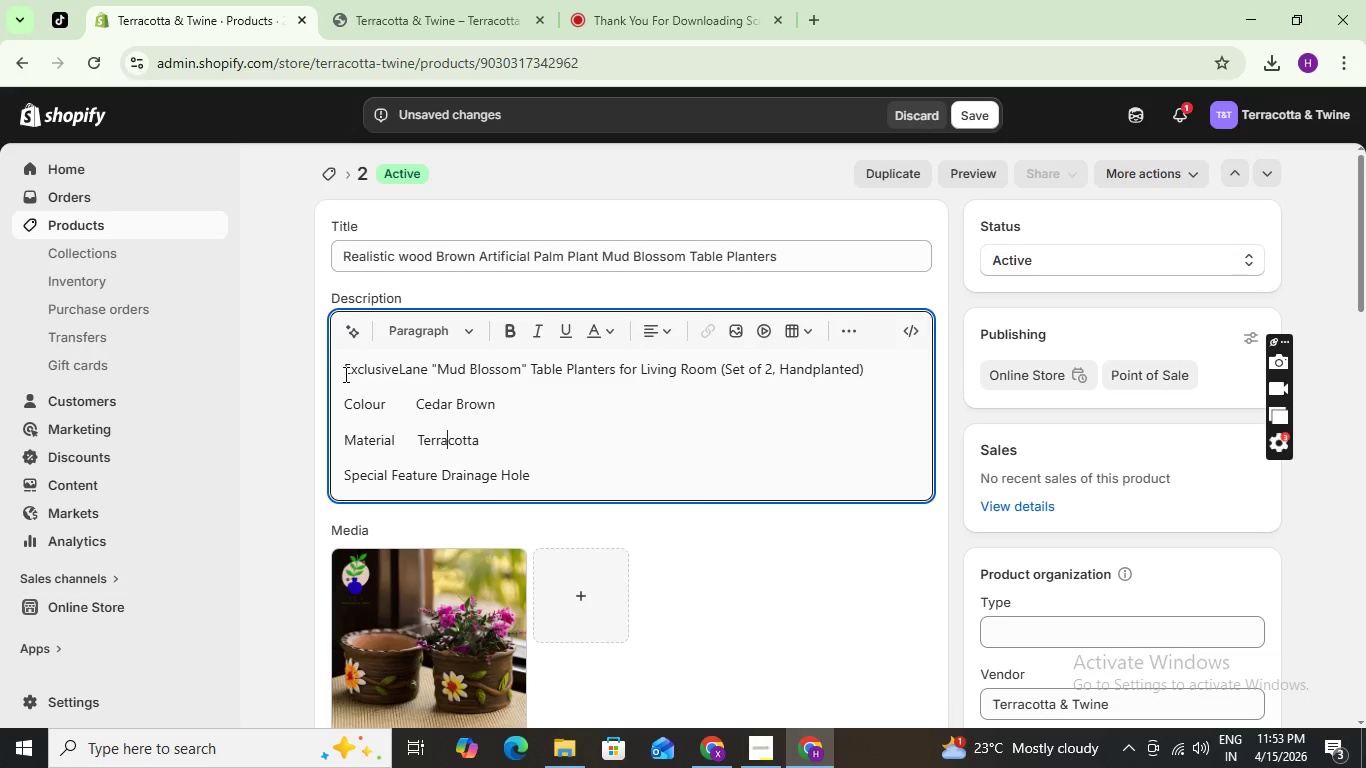 
key(ArrowLeft)
 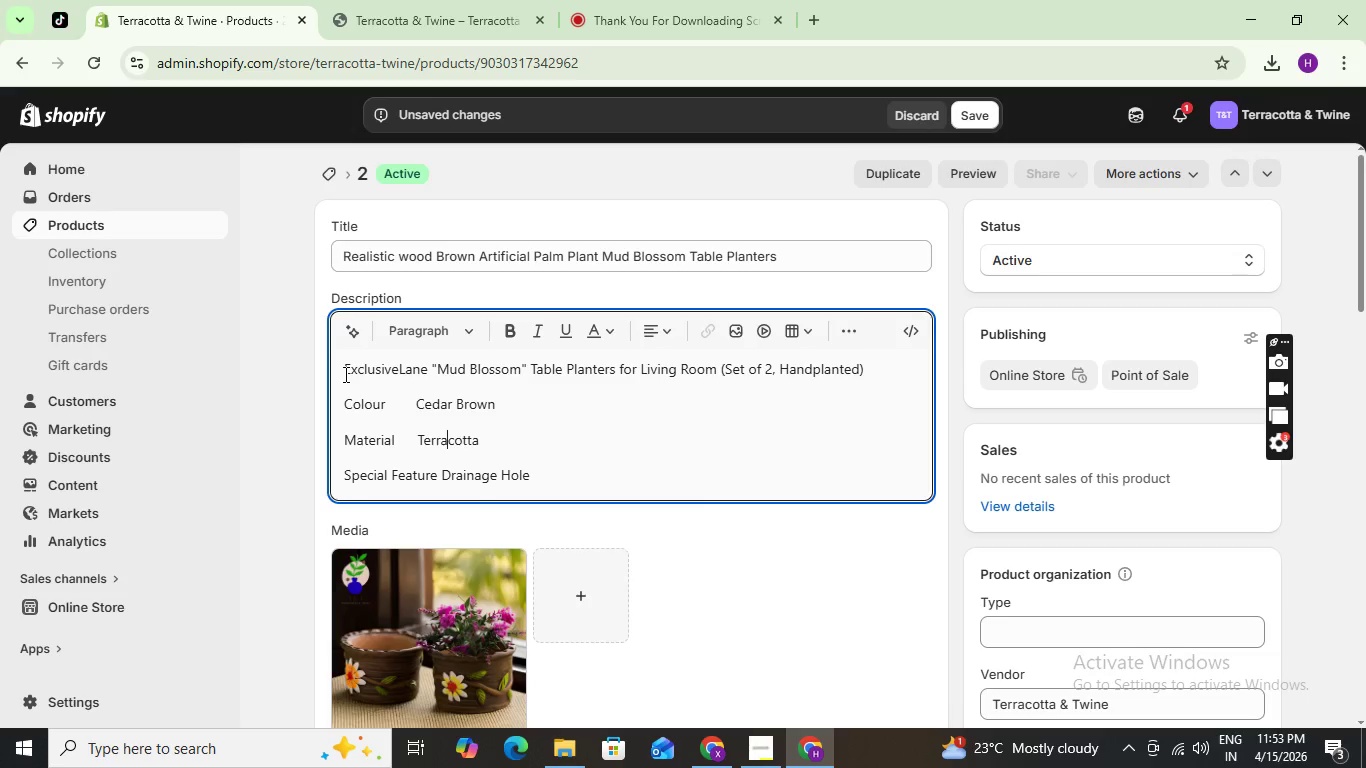 
key(ArrowLeft)
 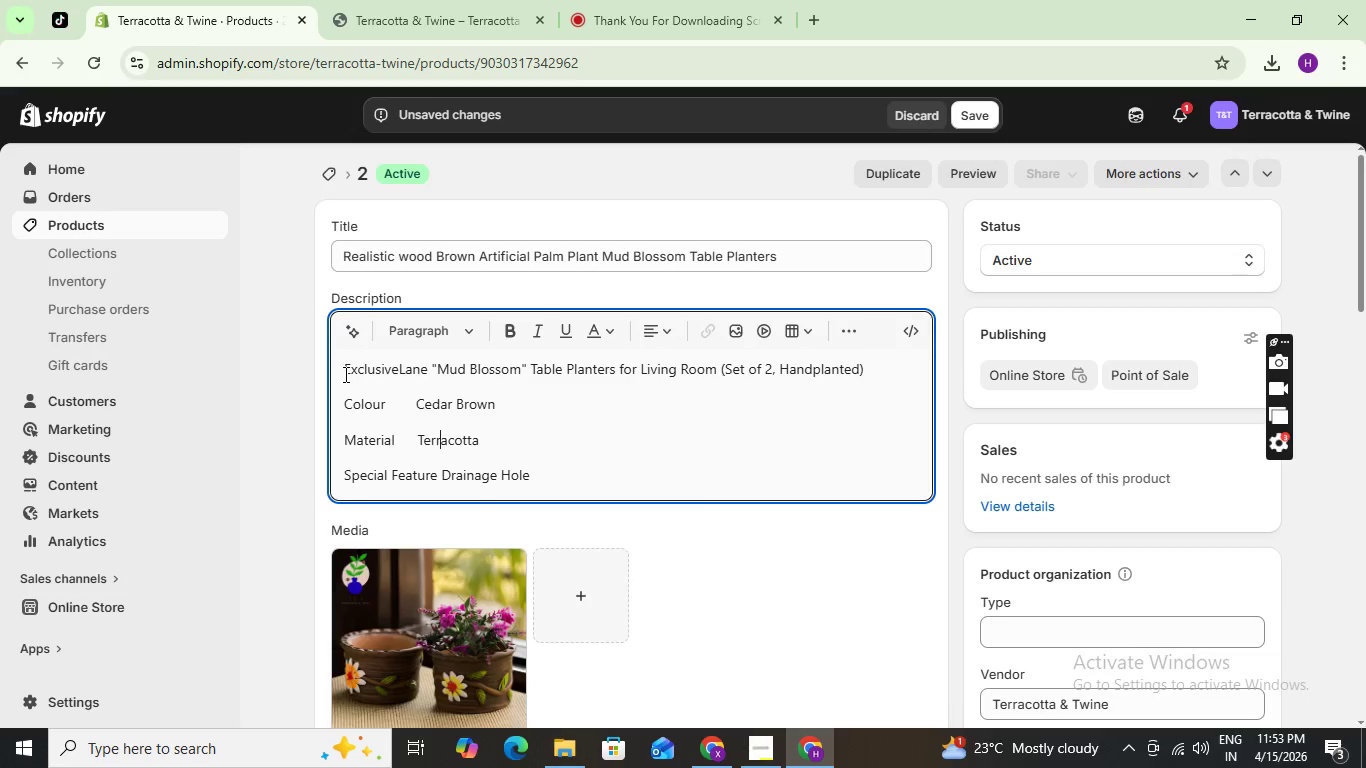 
key(ArrowLeft)
 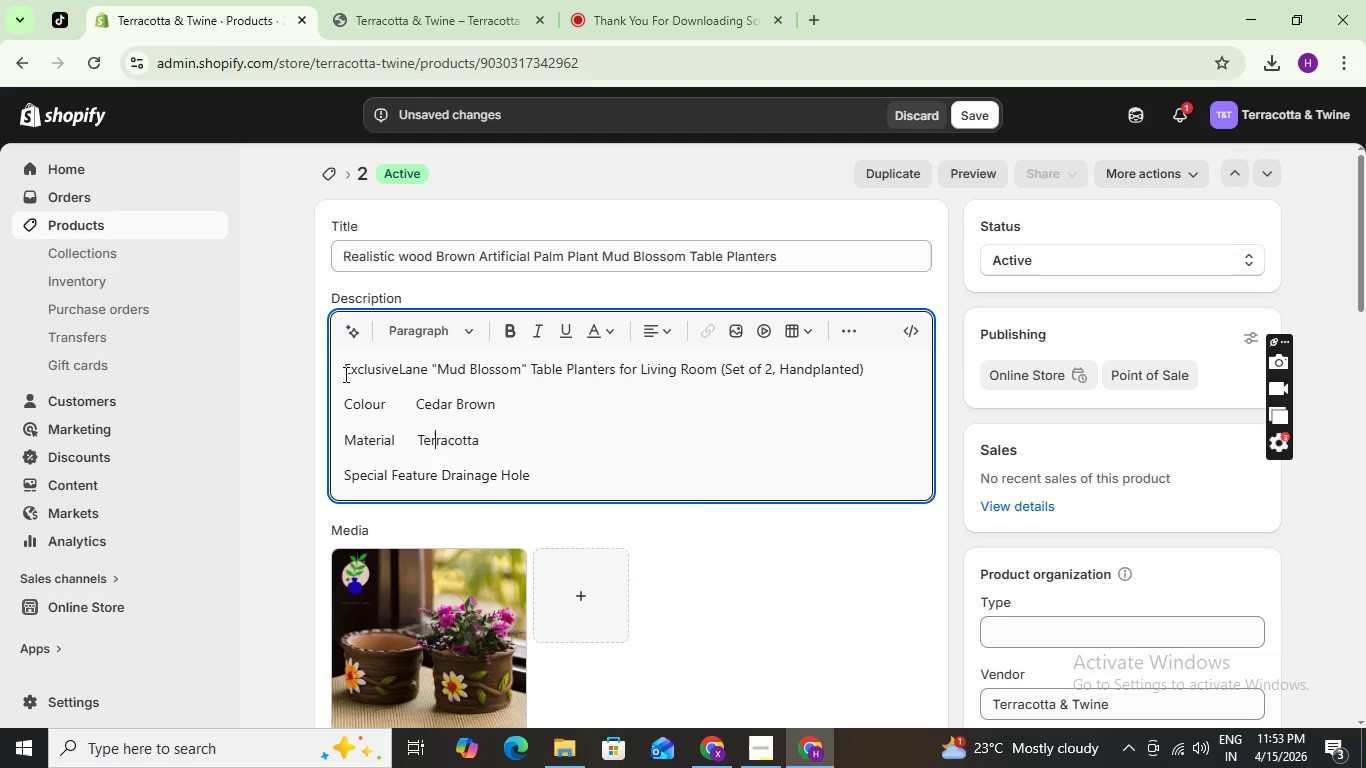 
key(ArrowLeft)
 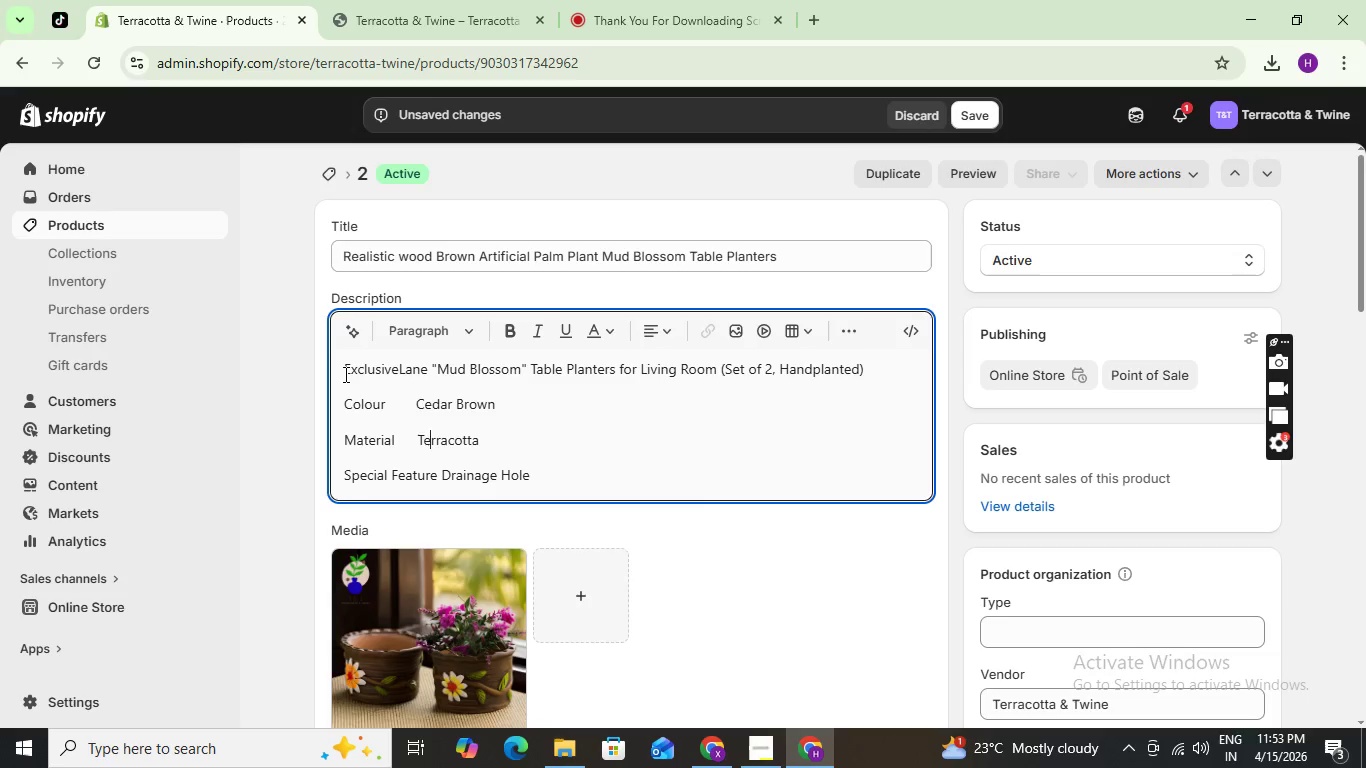 
key(ArrowLeft)
 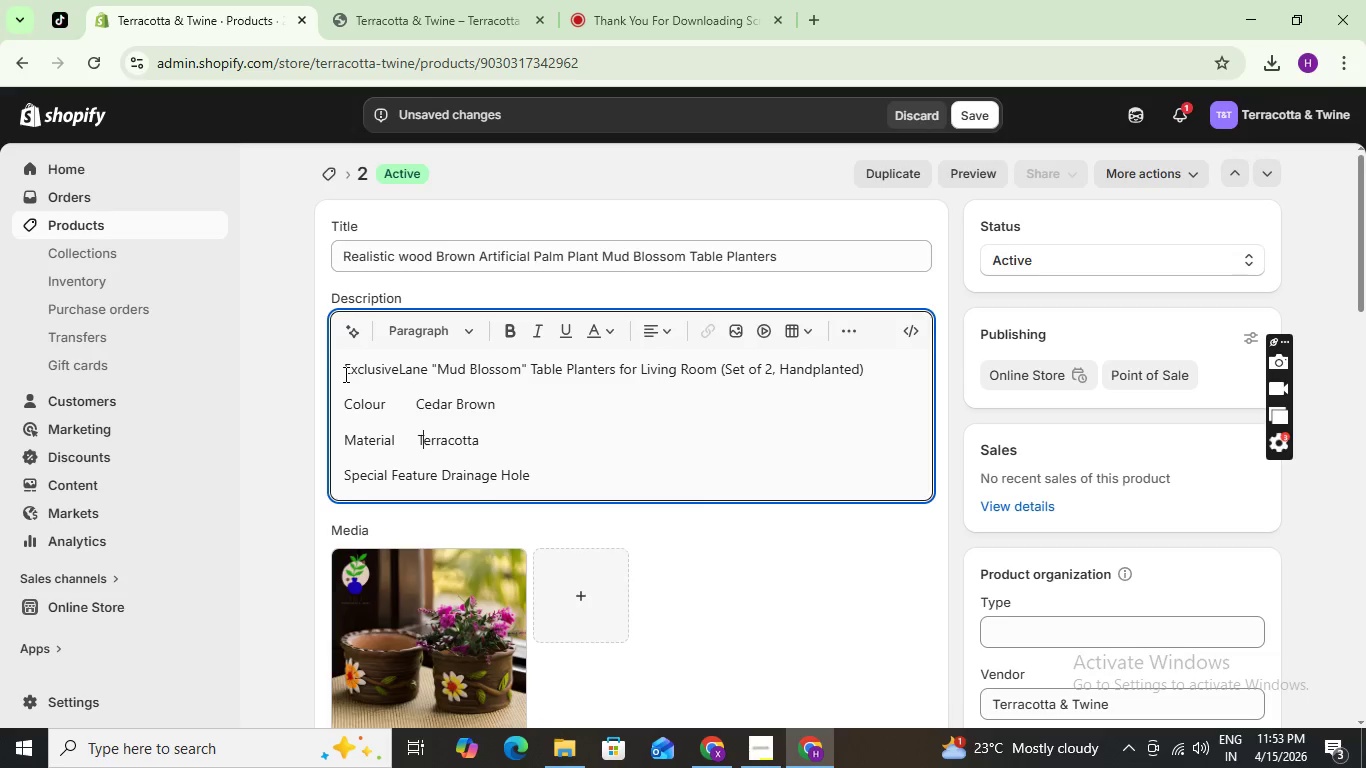 
key(ArrowLeft)
 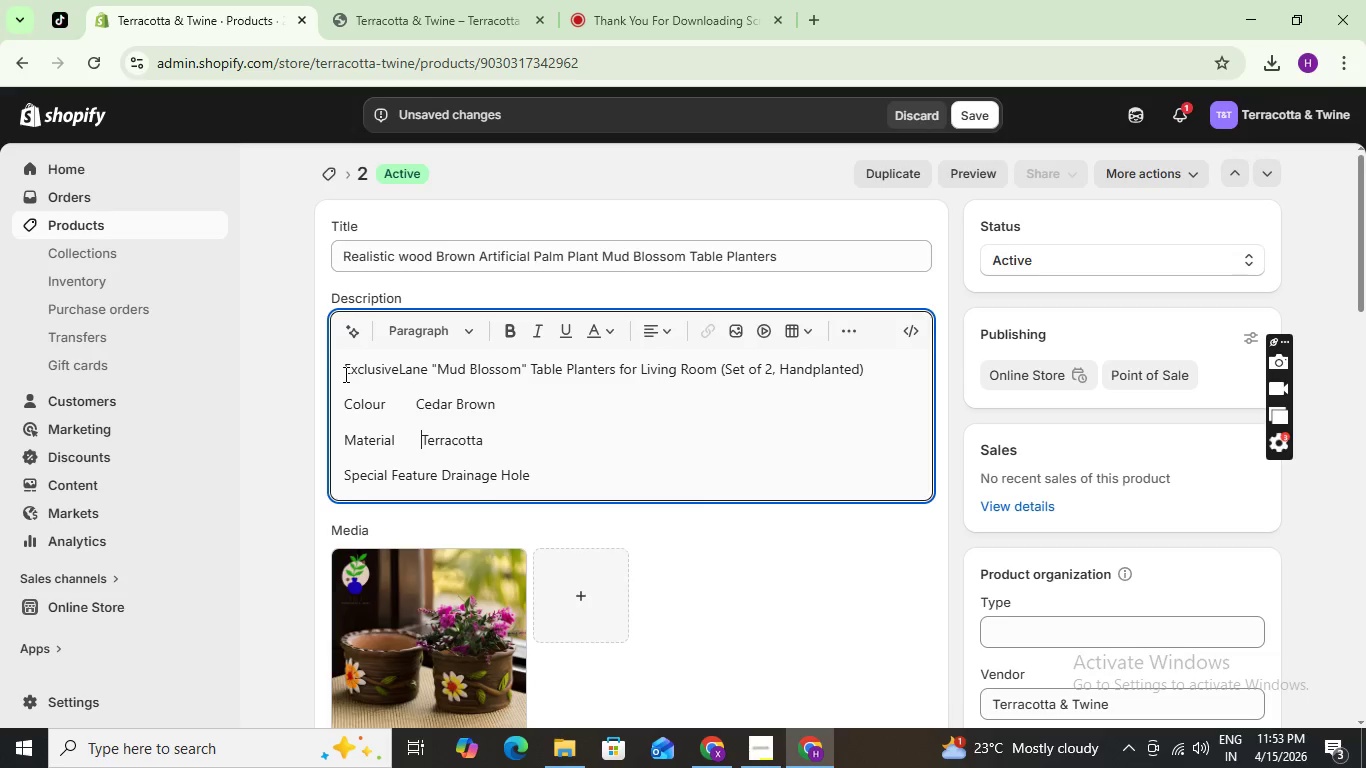 
key(Space)
 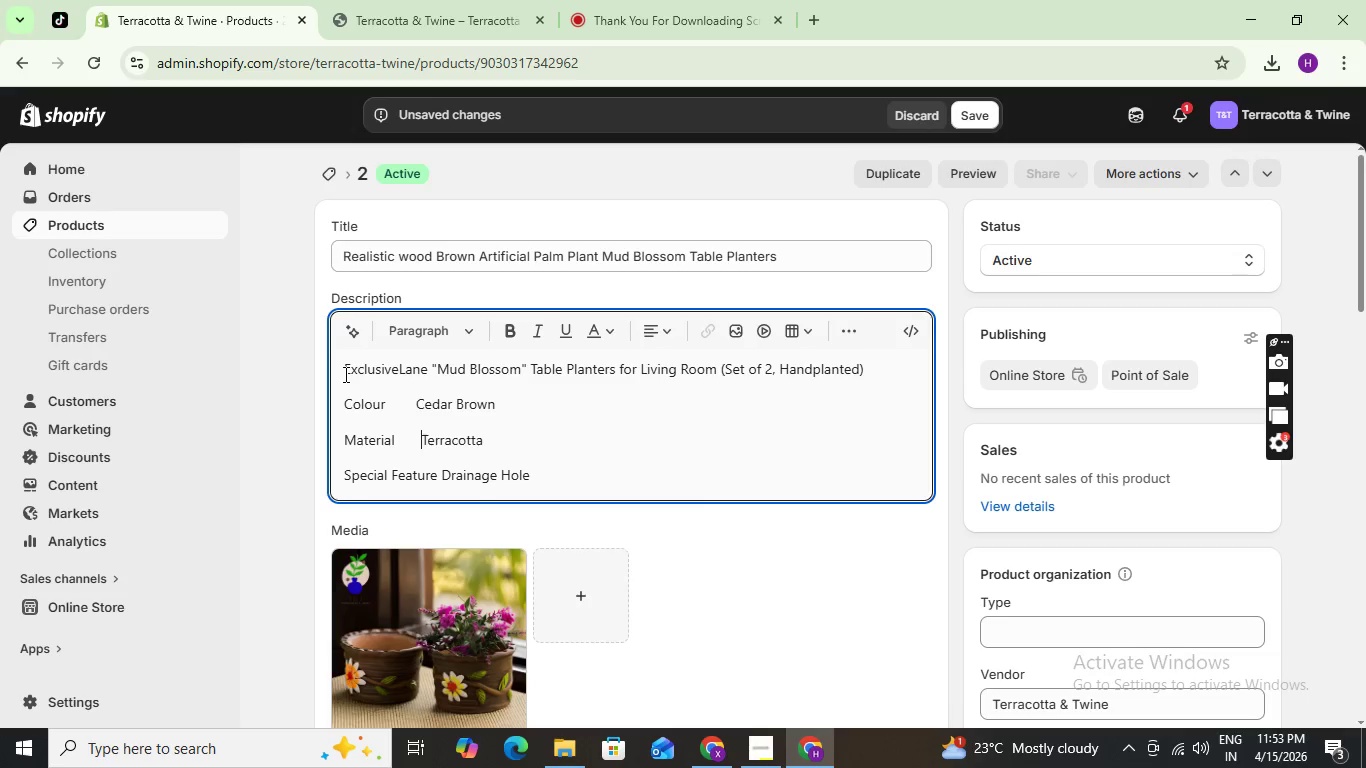 
key(Space)
 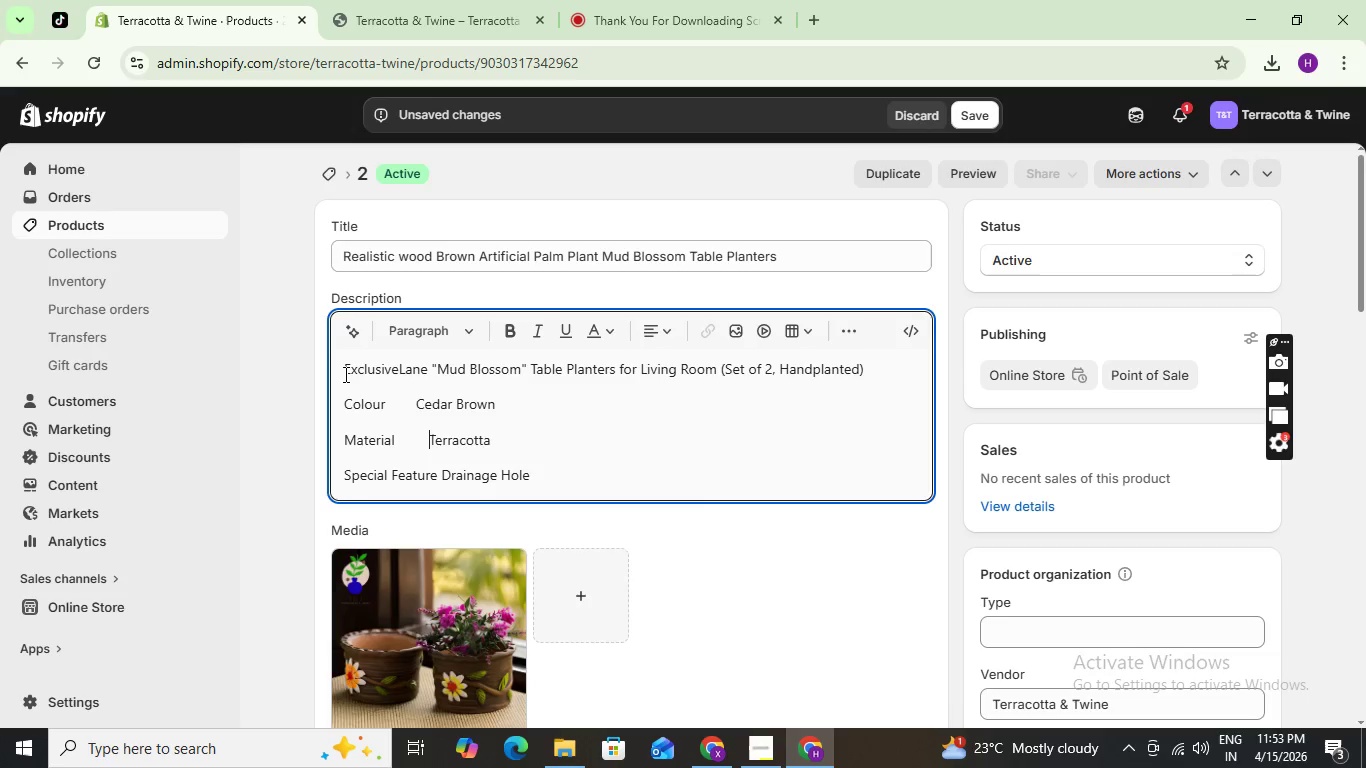 
key(Space)
 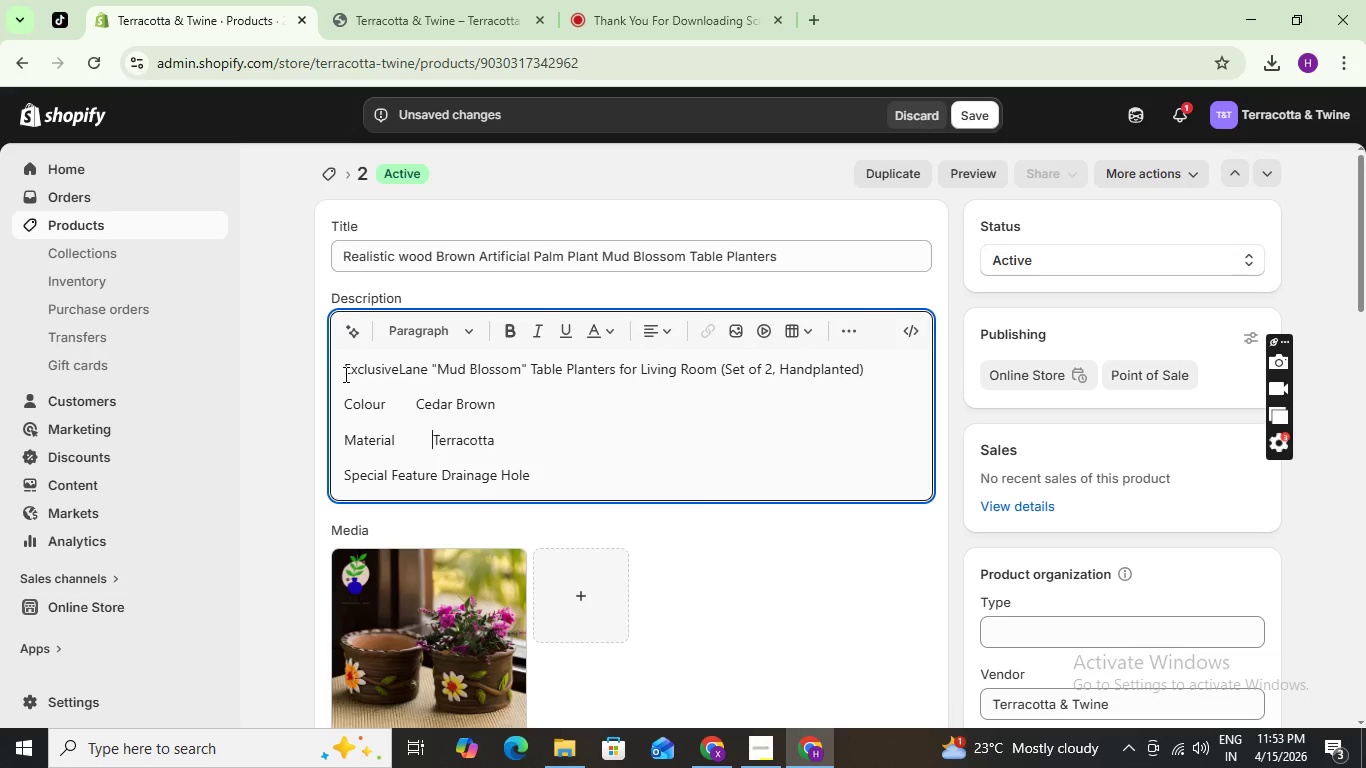 
key(Space)
 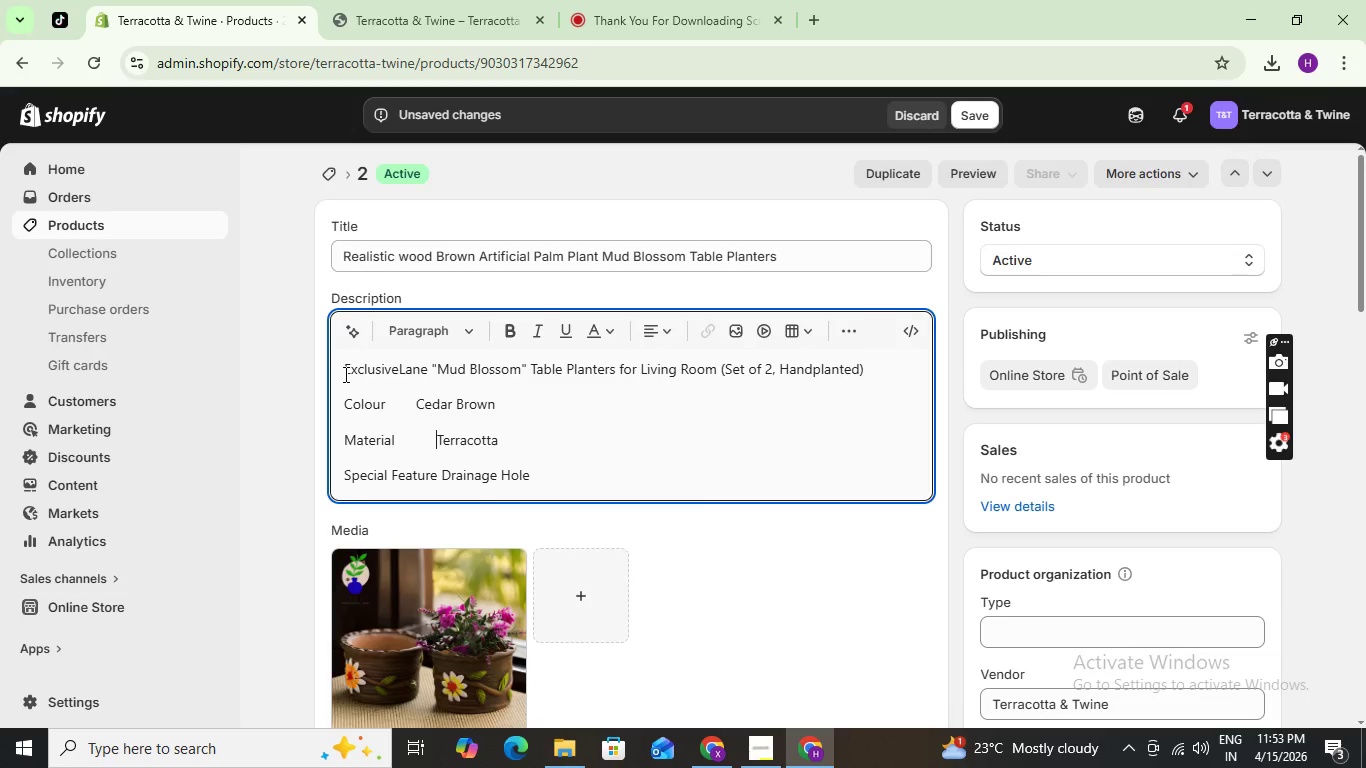 
key(Space)
 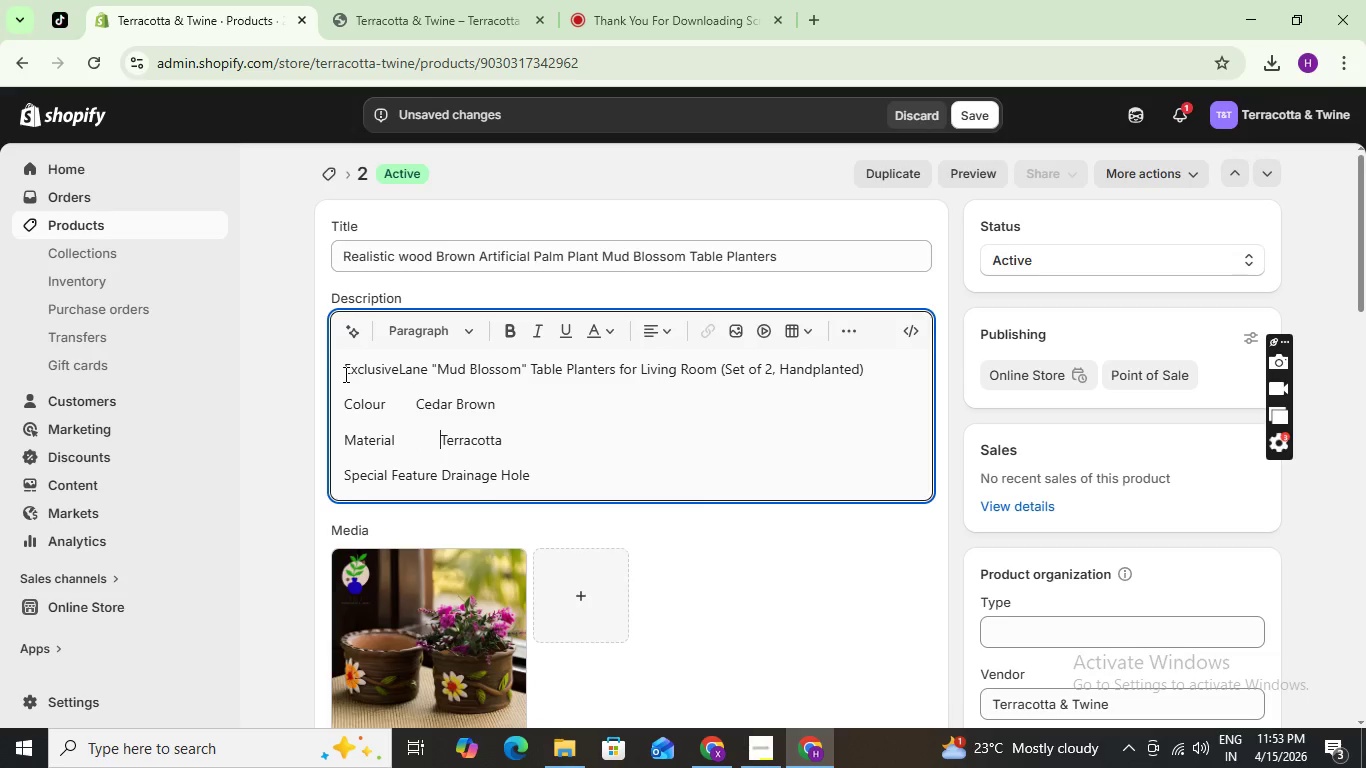 
key(Space)
 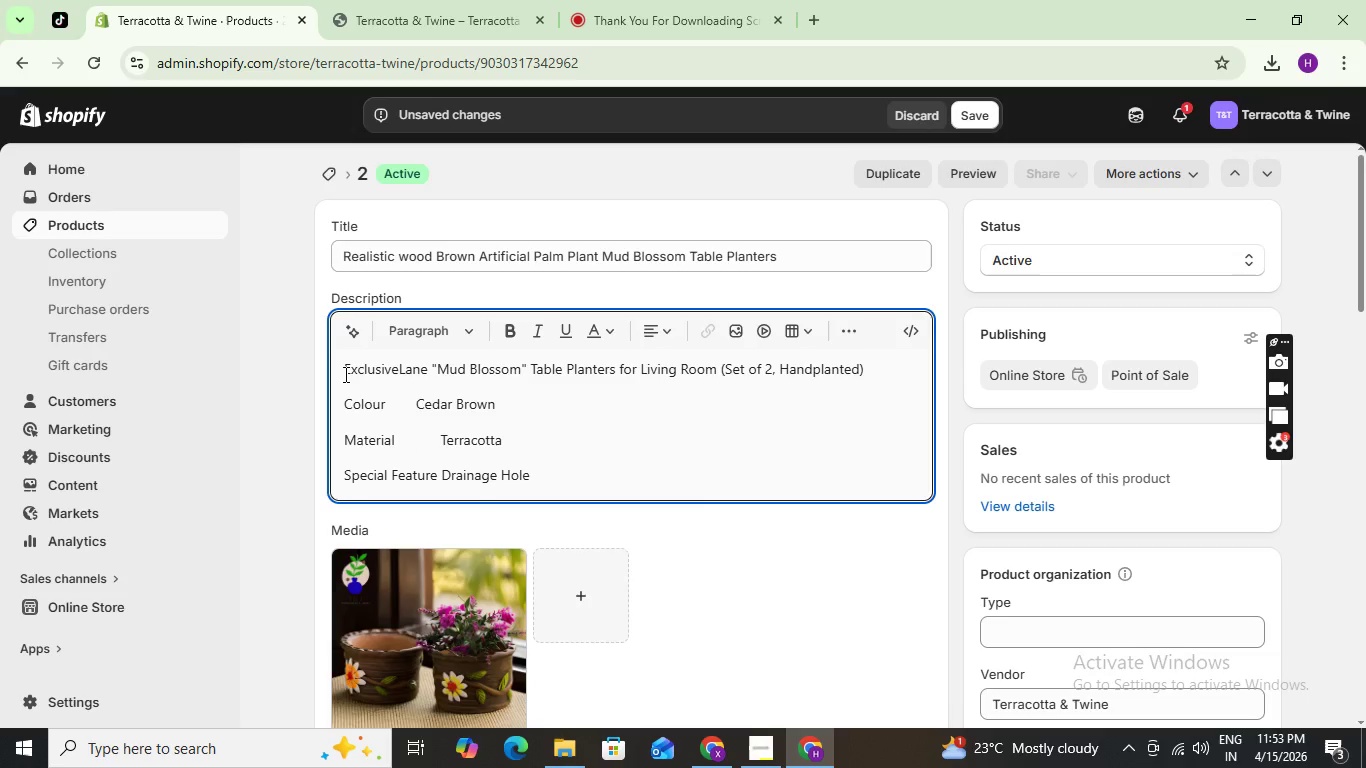 
key(ArrowUp)
 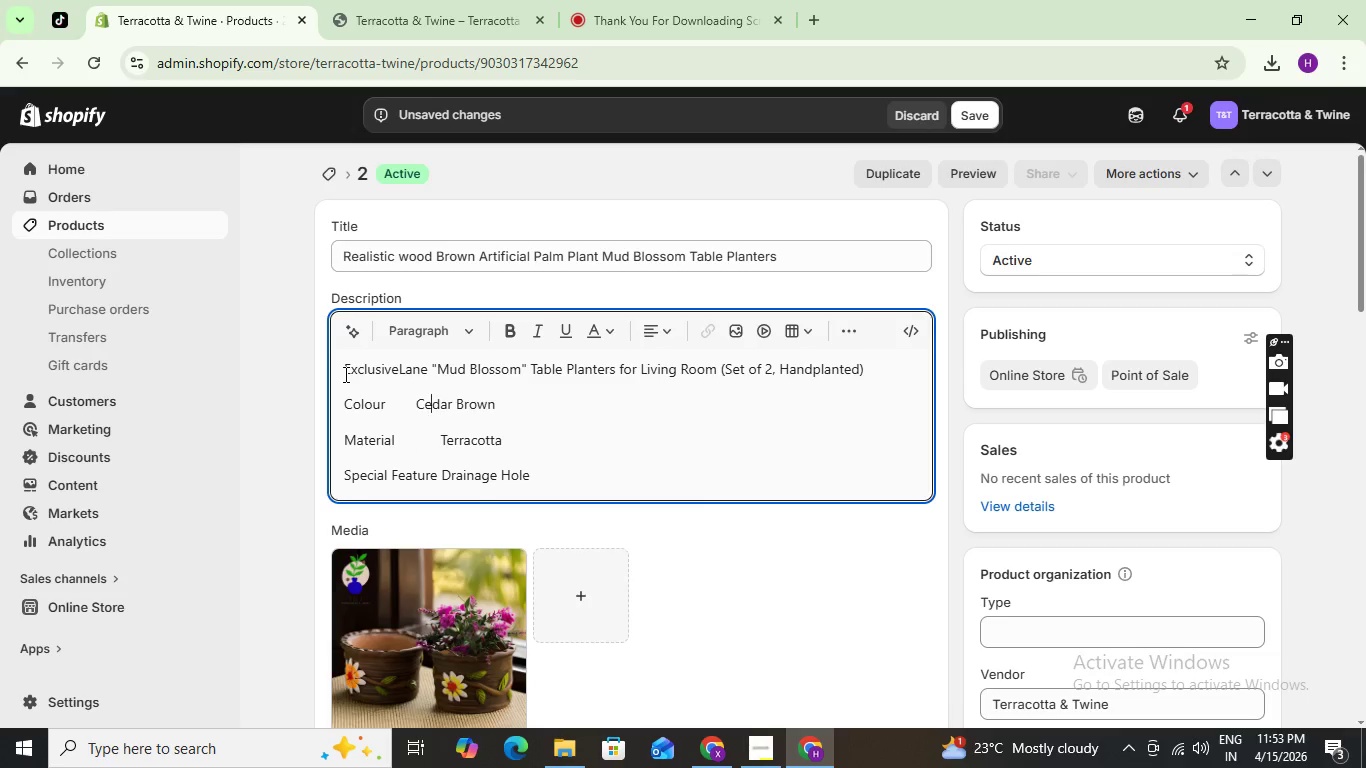 
key(ArrowLeft)
 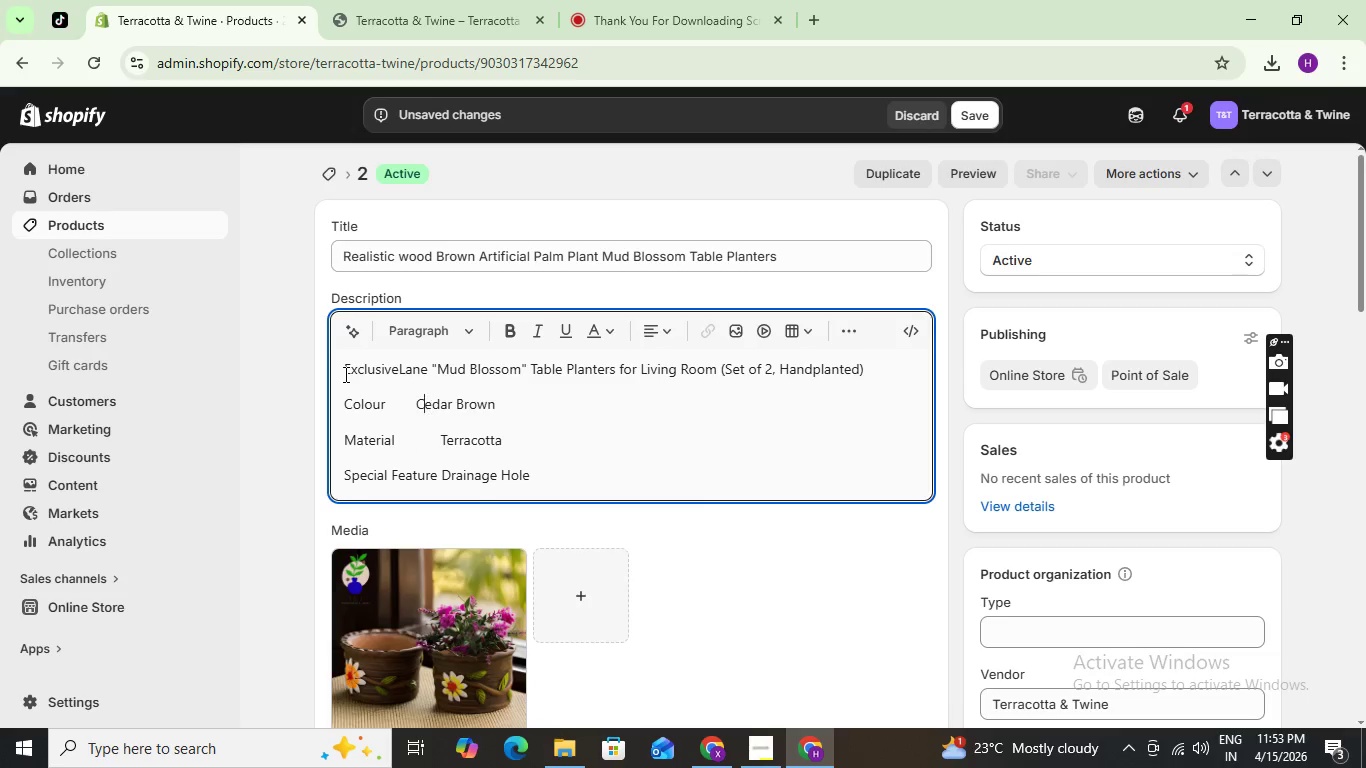 
key(ArrowLeft)
 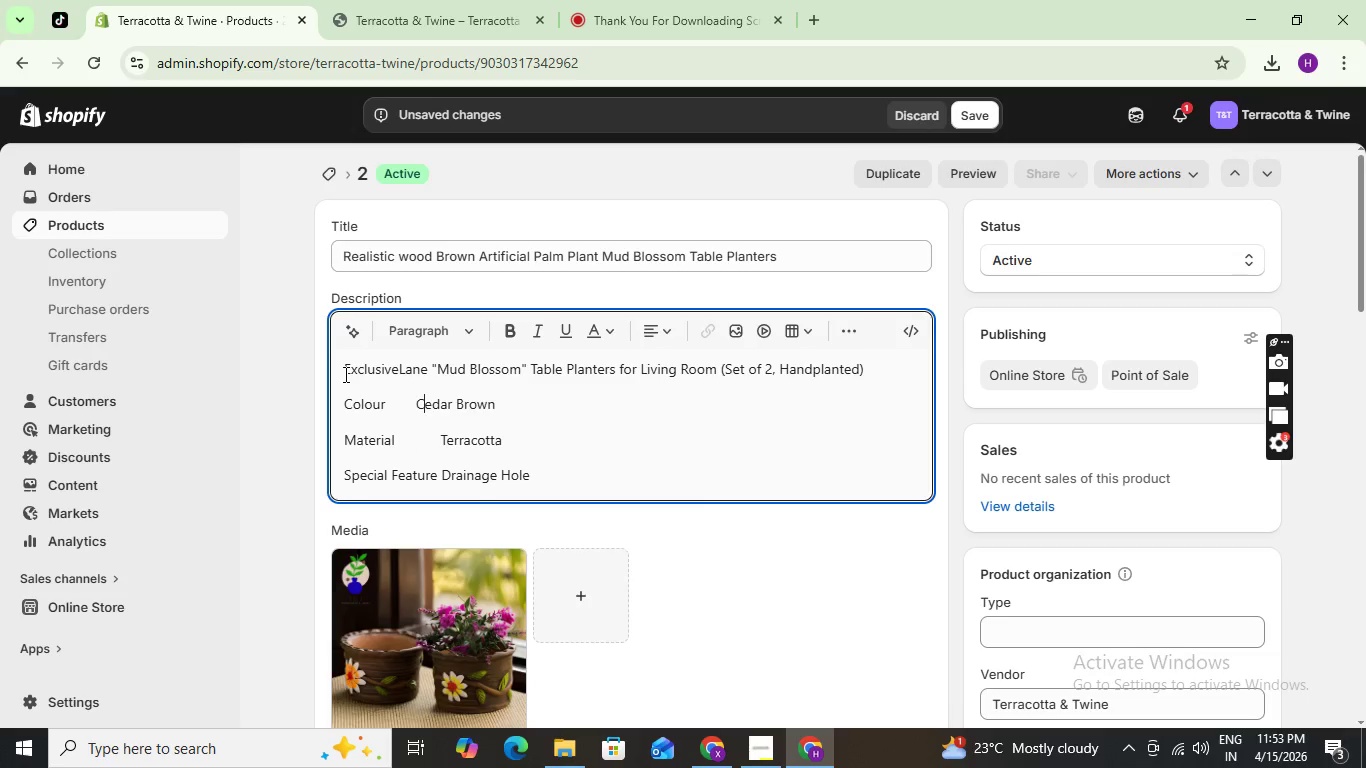 
key(ArrowLeft)
 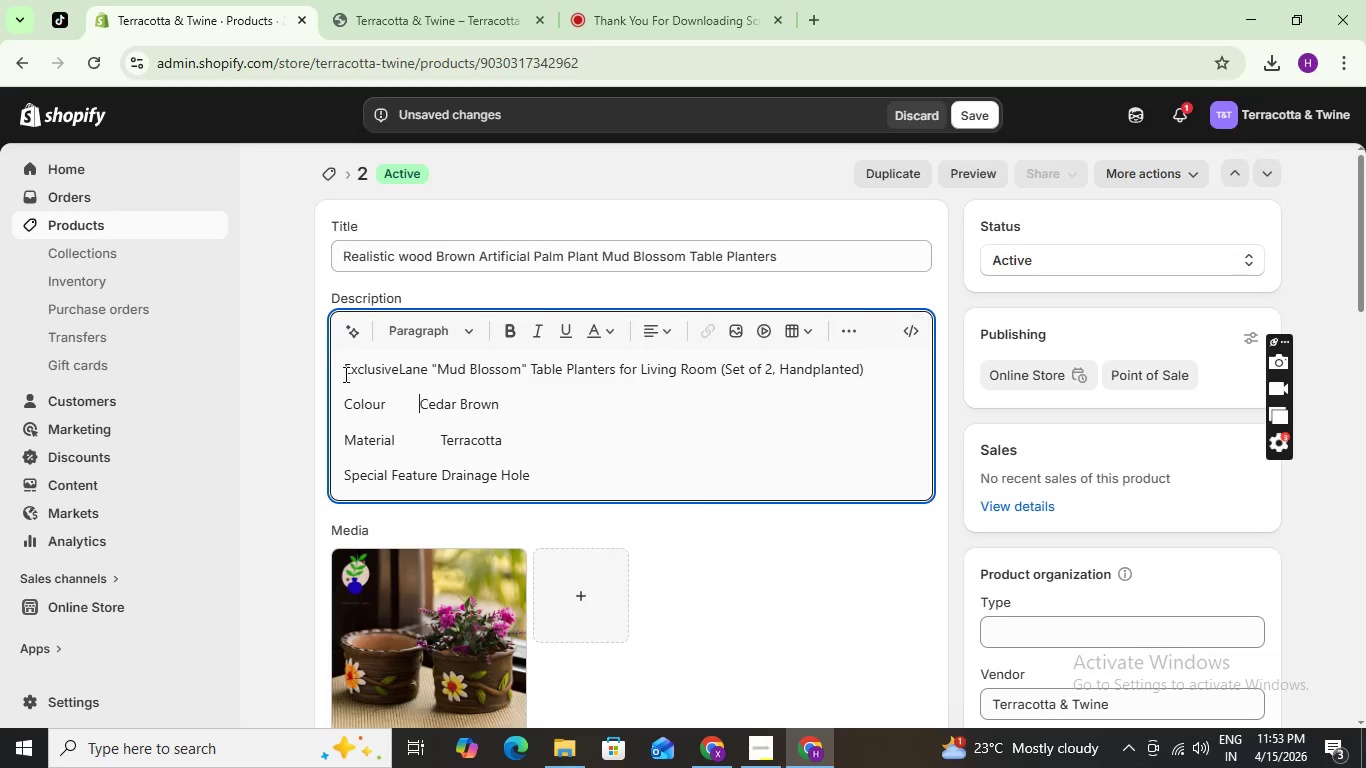 
key(Space)
 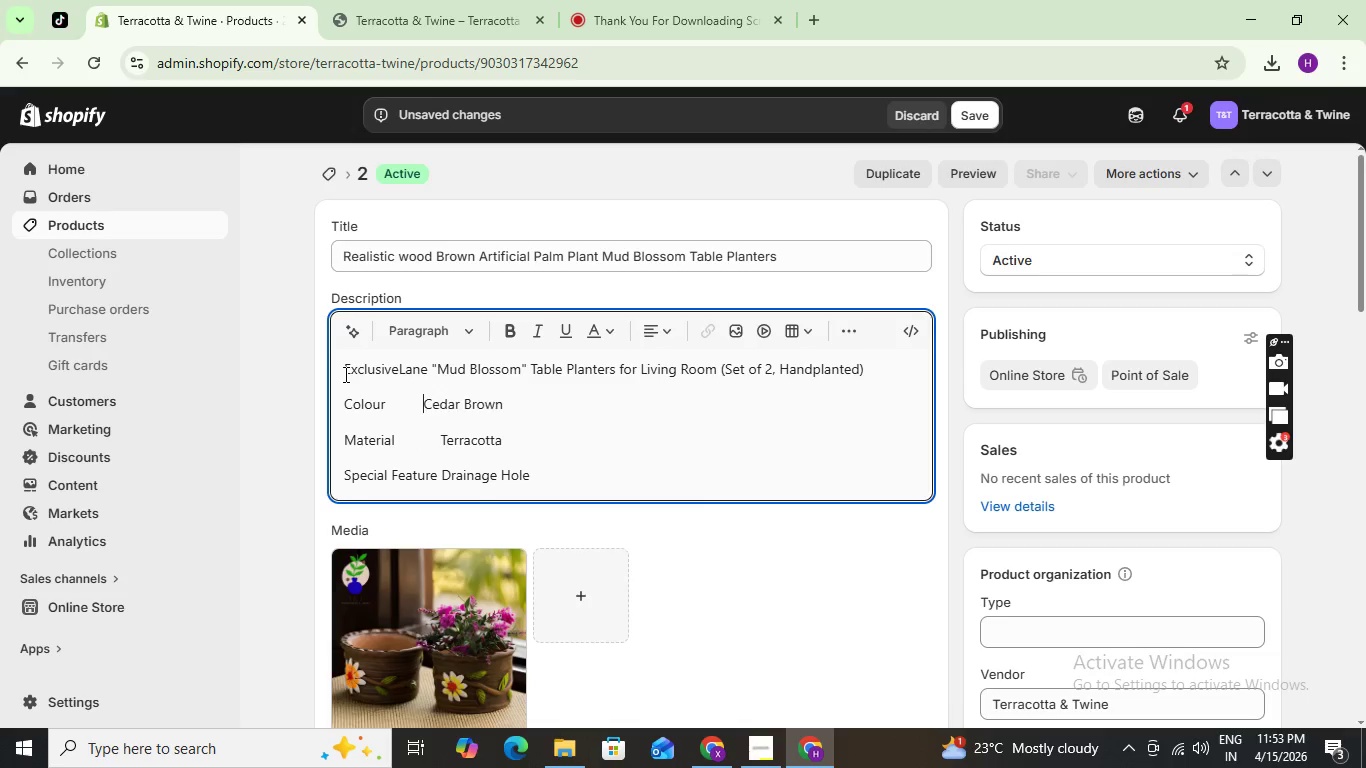 
key(Space)
 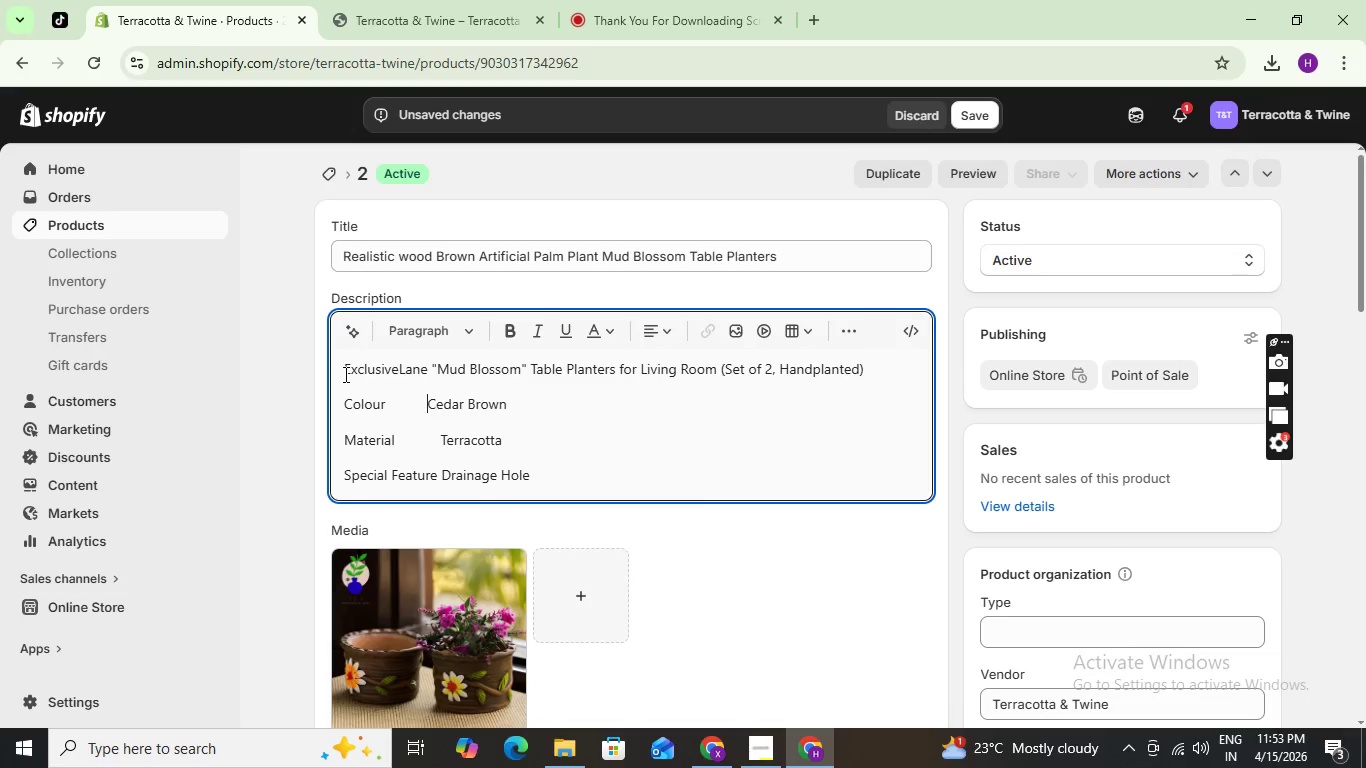 
key(Space)
 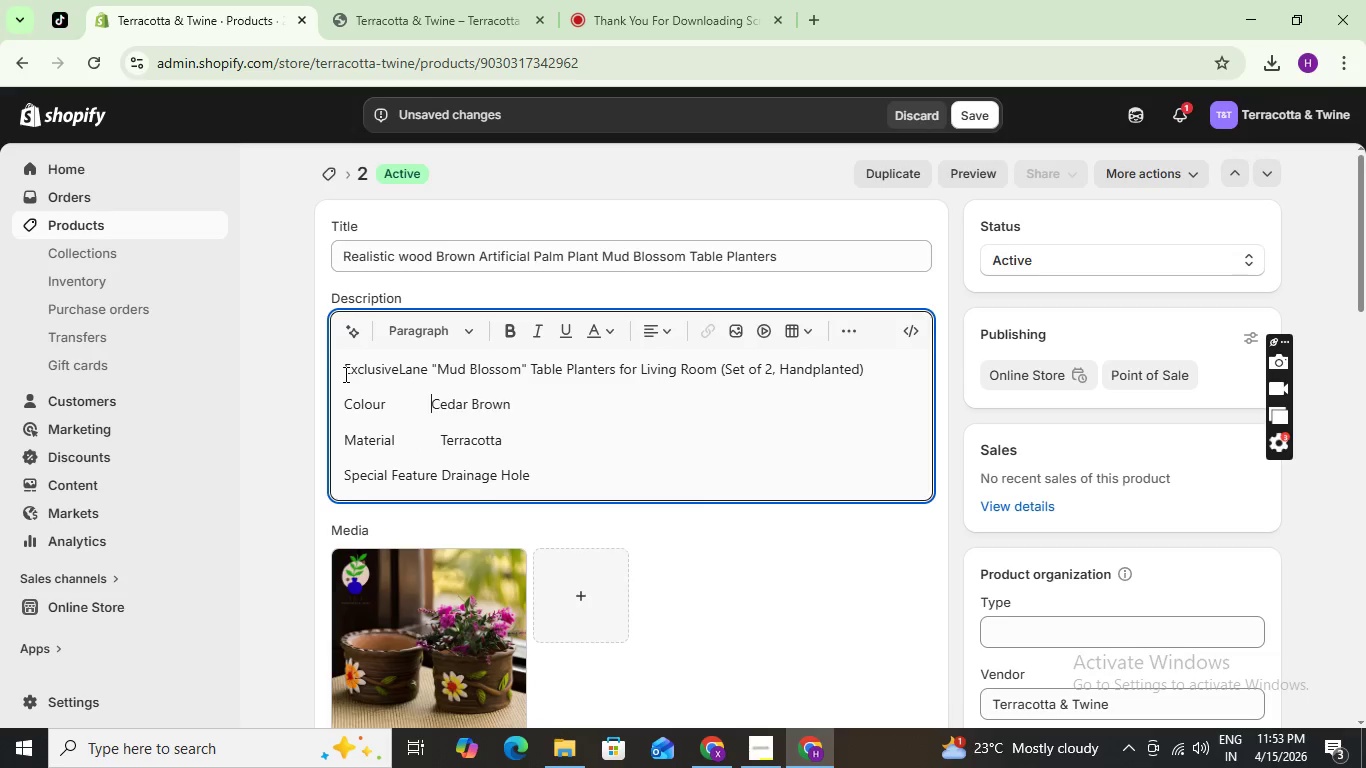 
key(Space)
 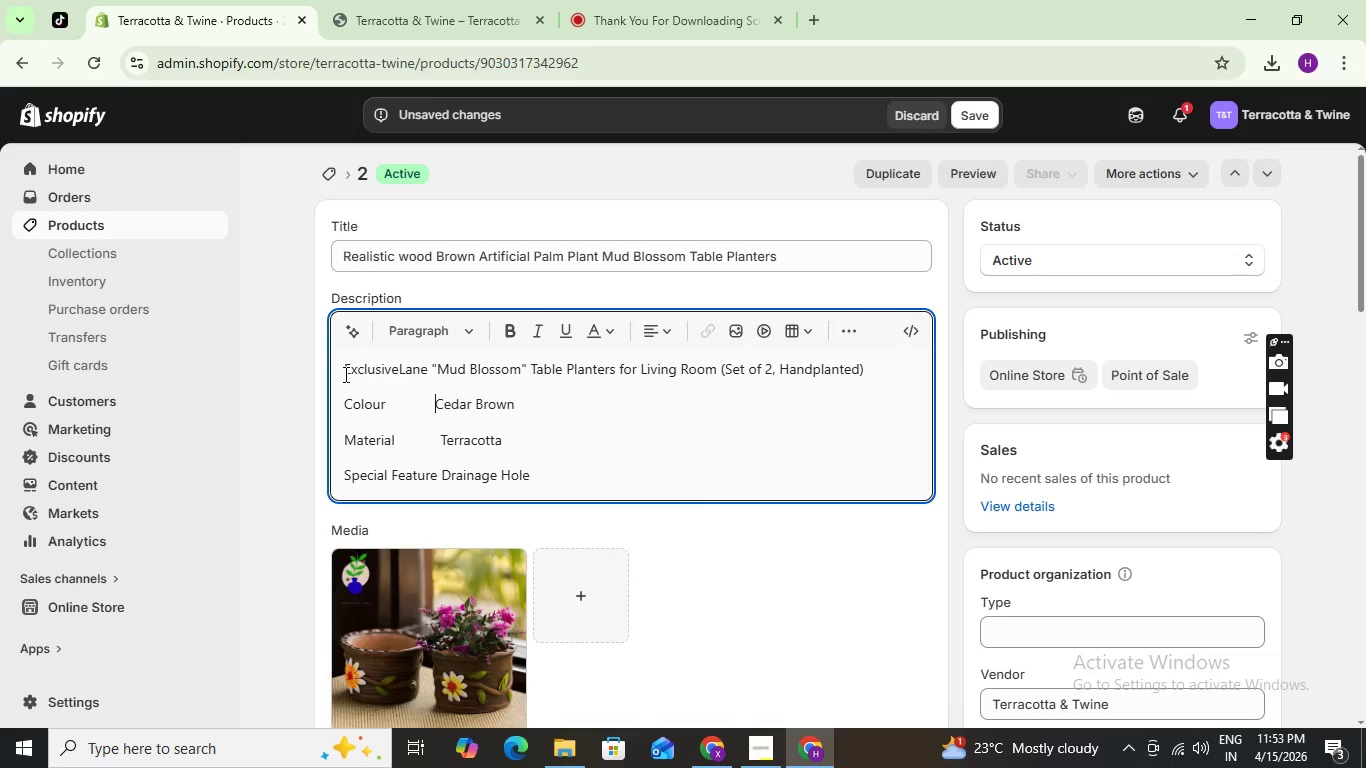 
key(Space)
 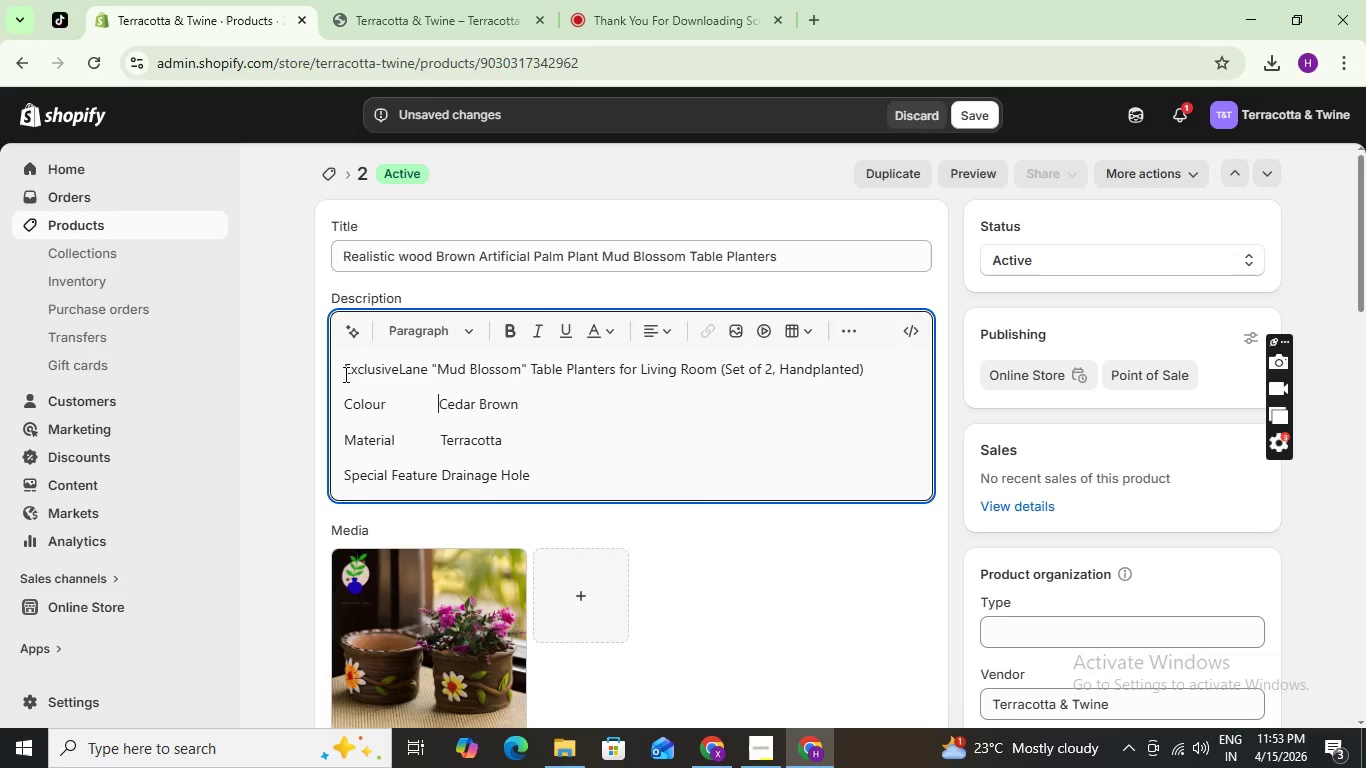 
key(Space)
 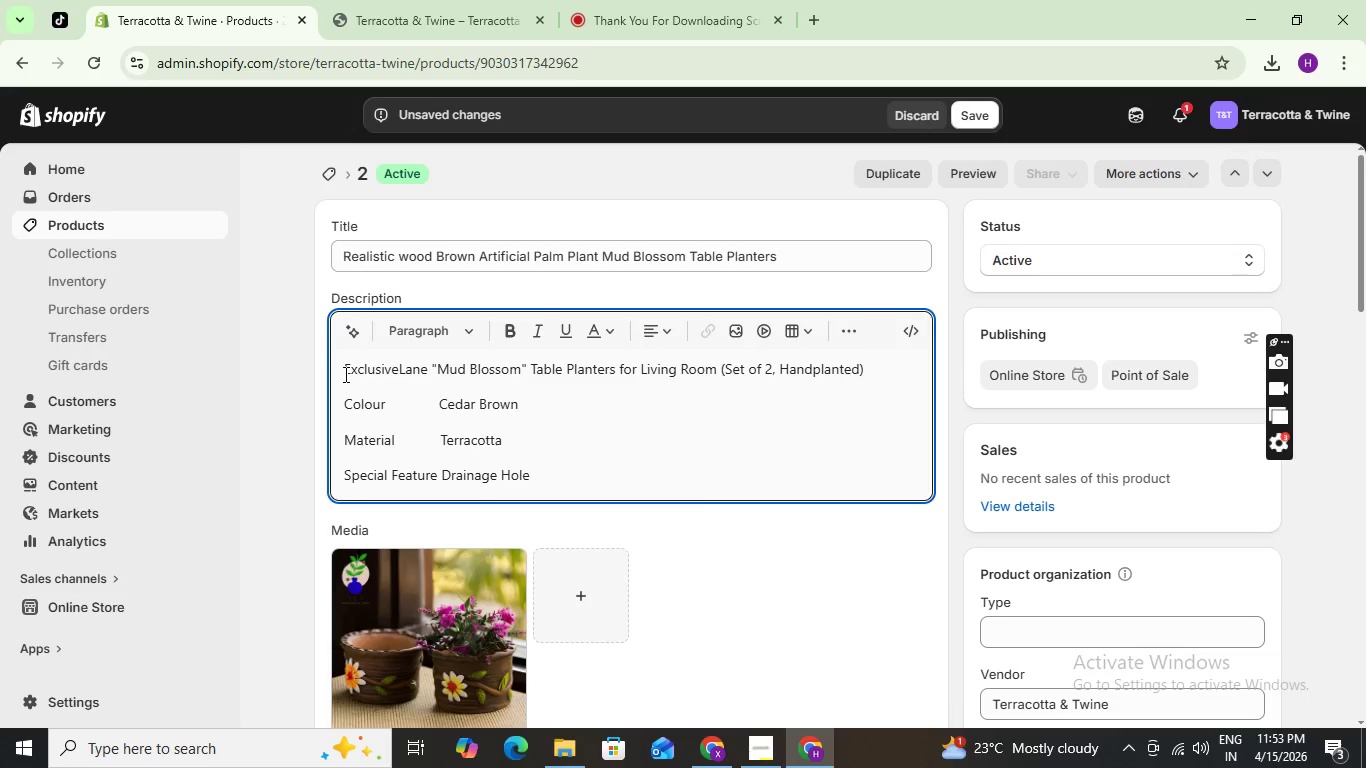 
key(Space)
 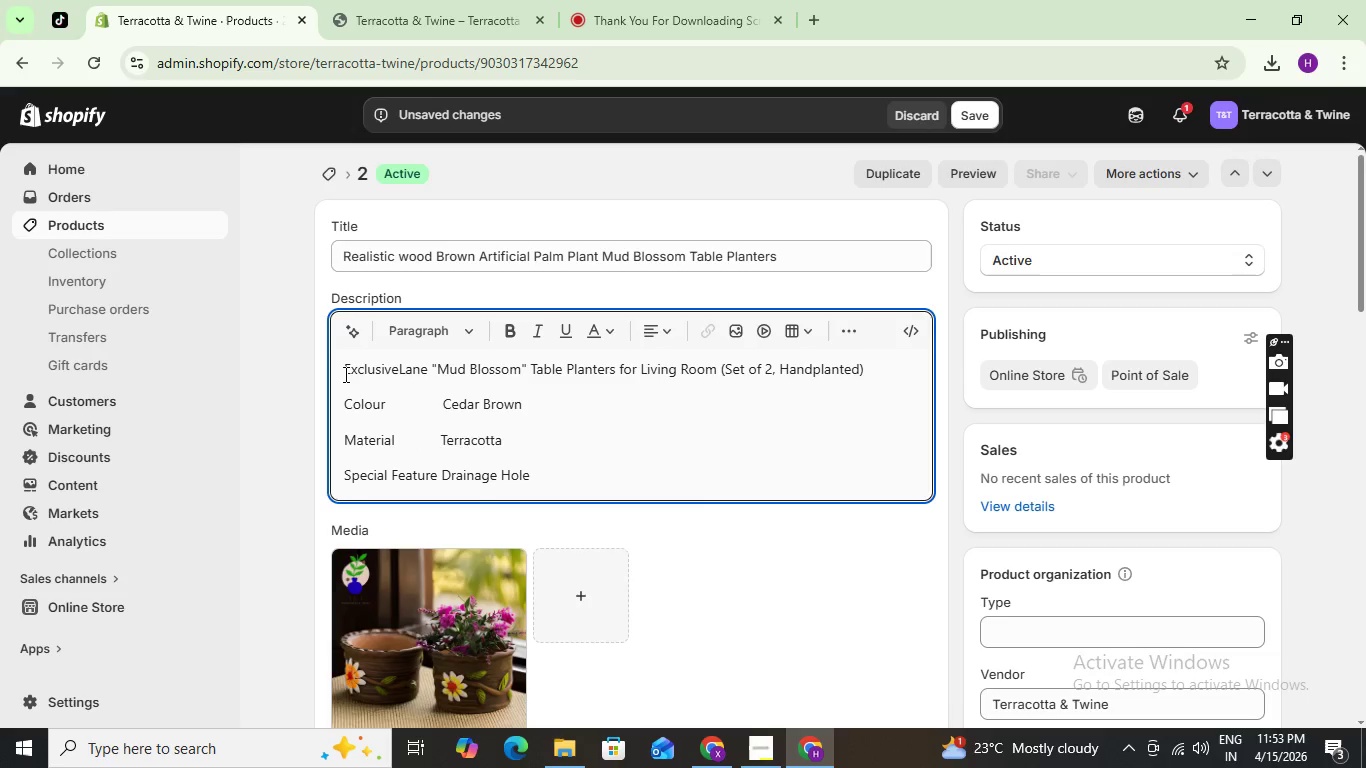 
key(ArrowDown)
 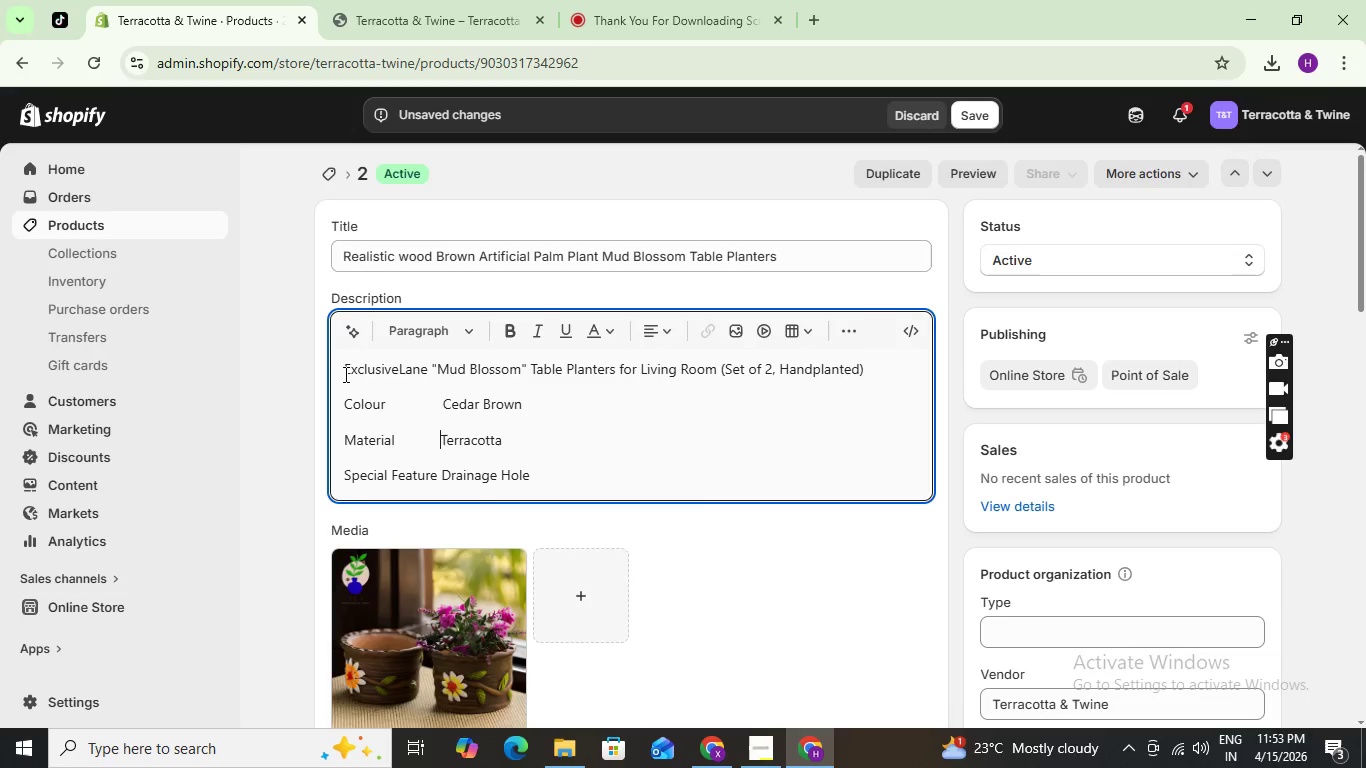 
key(ArrowDown)
 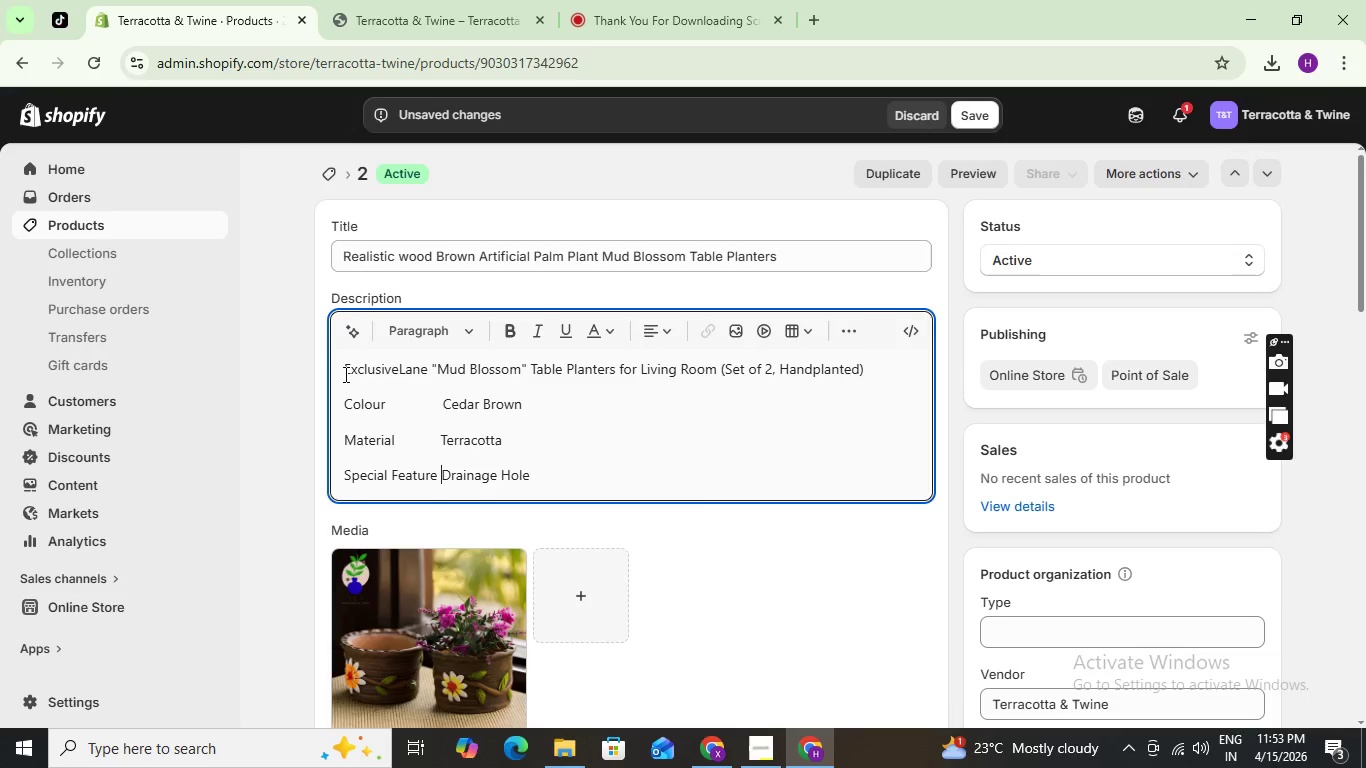 
key(ArrowDown)
 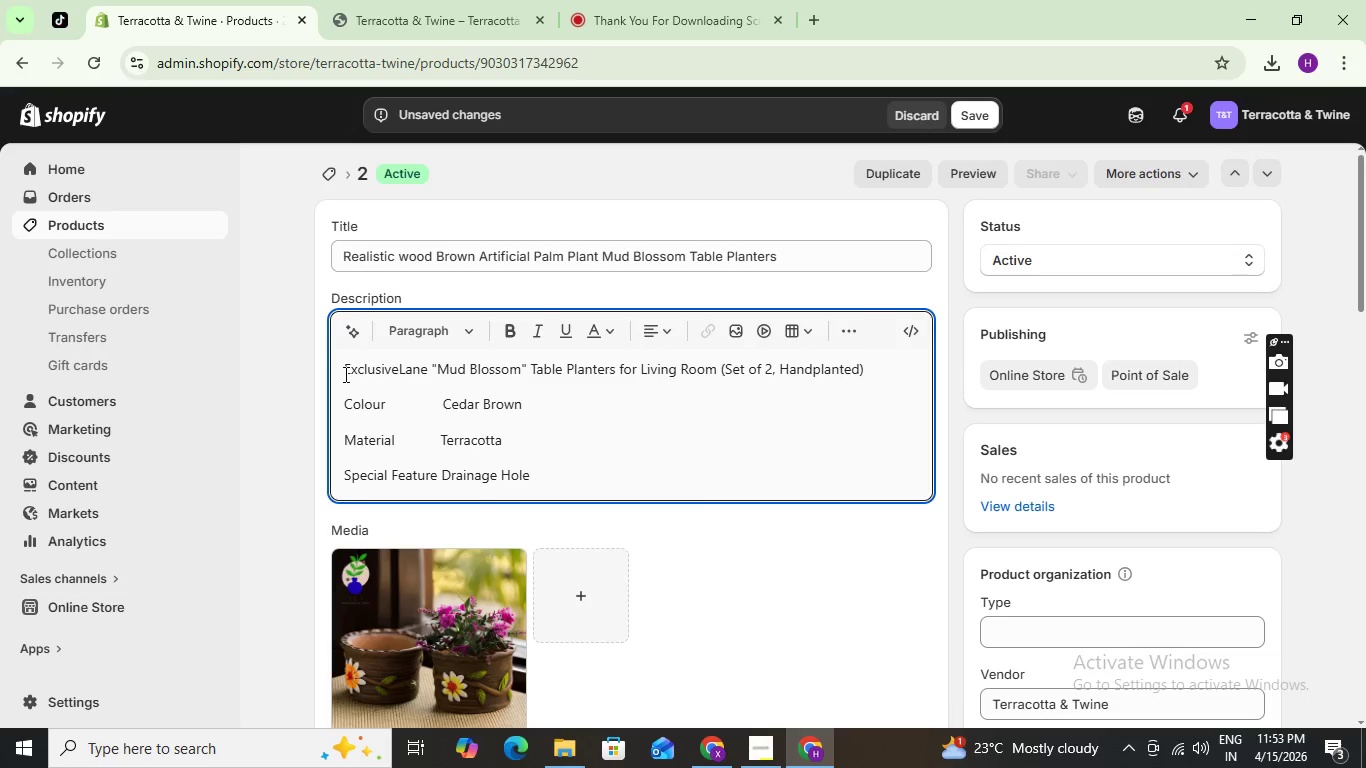 
key(Enter)
 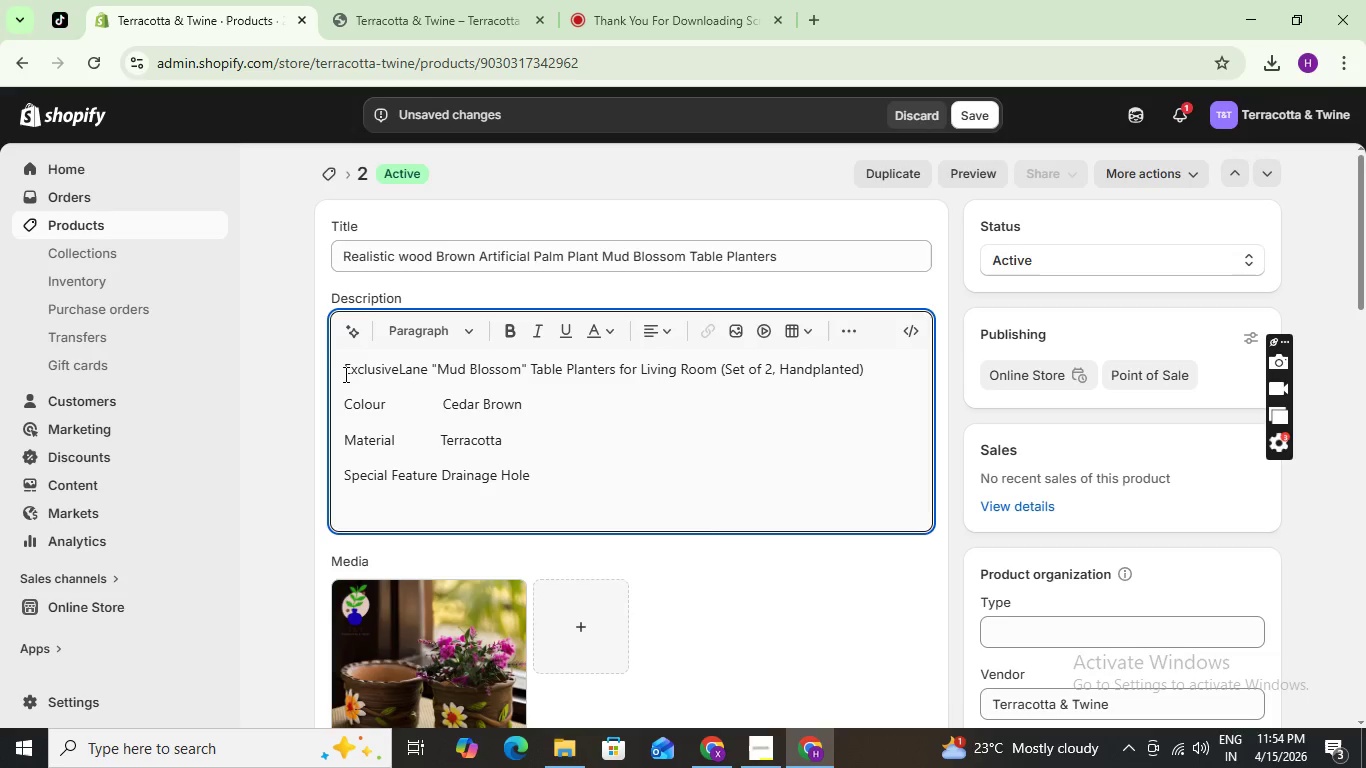 
wait(6.84)
 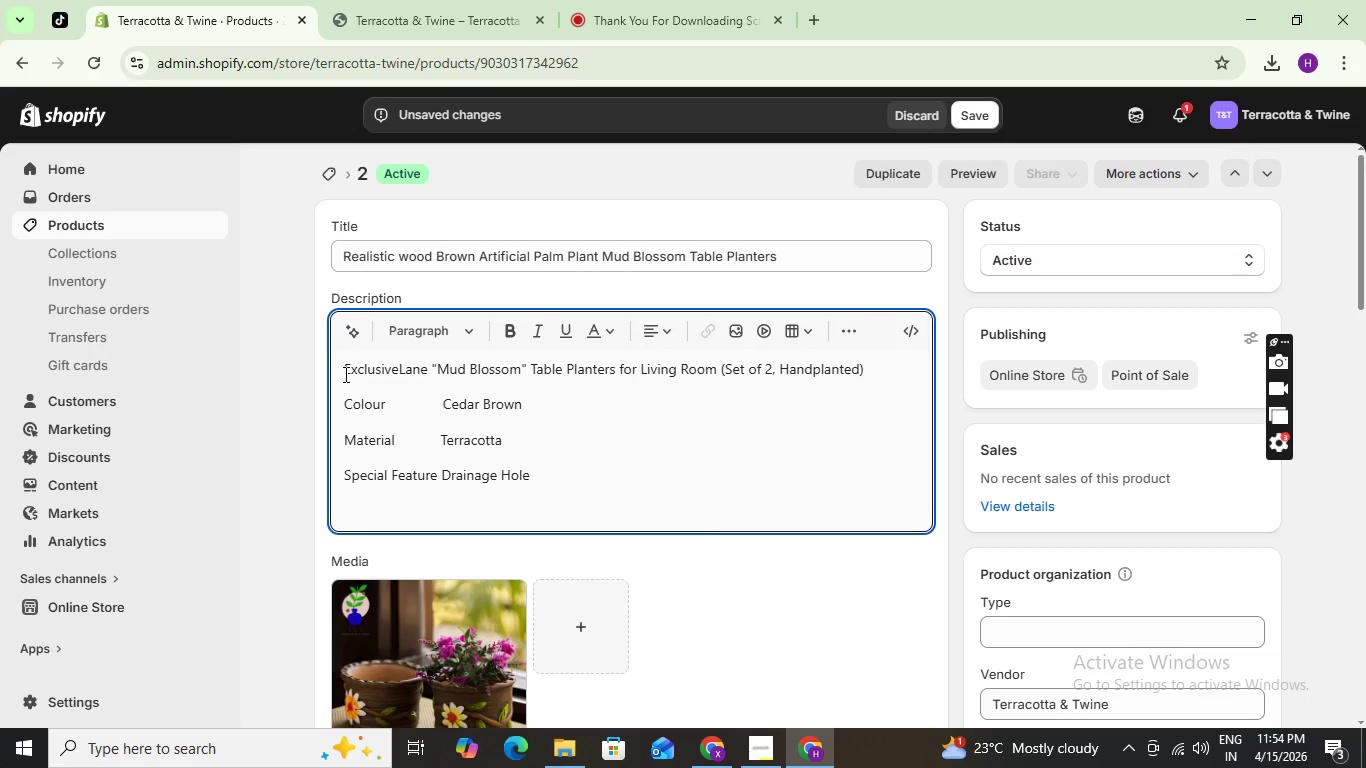 
type(Style                   )
 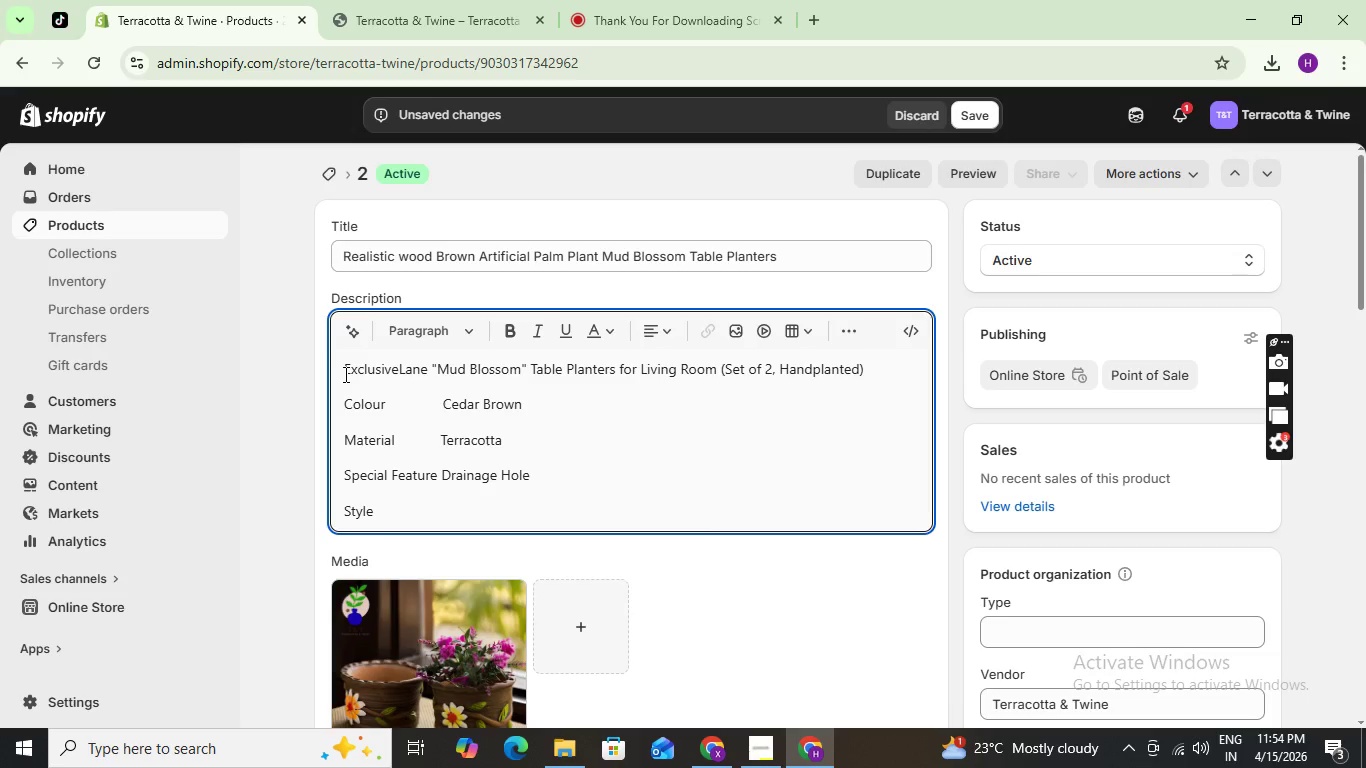 
type(Mud Blossom Pair)
 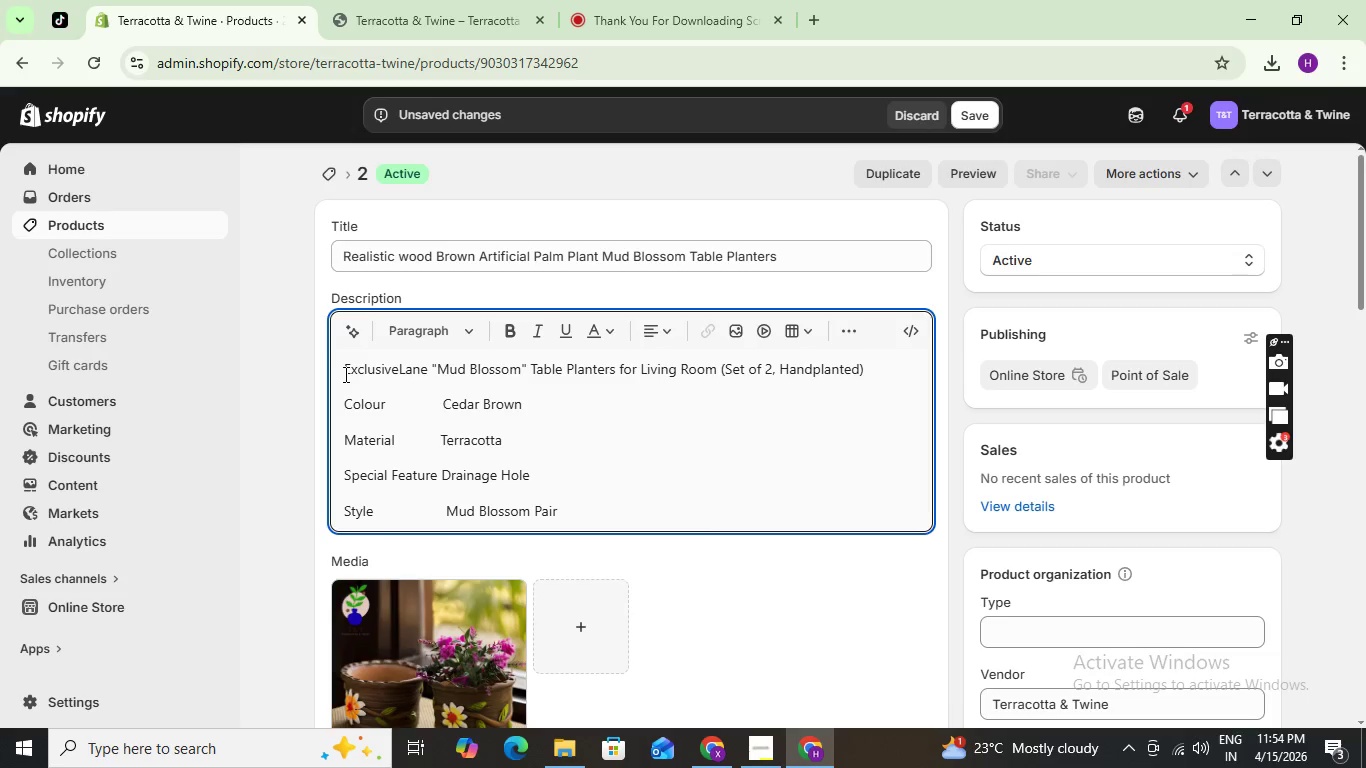 
key(ArrowLeft)
 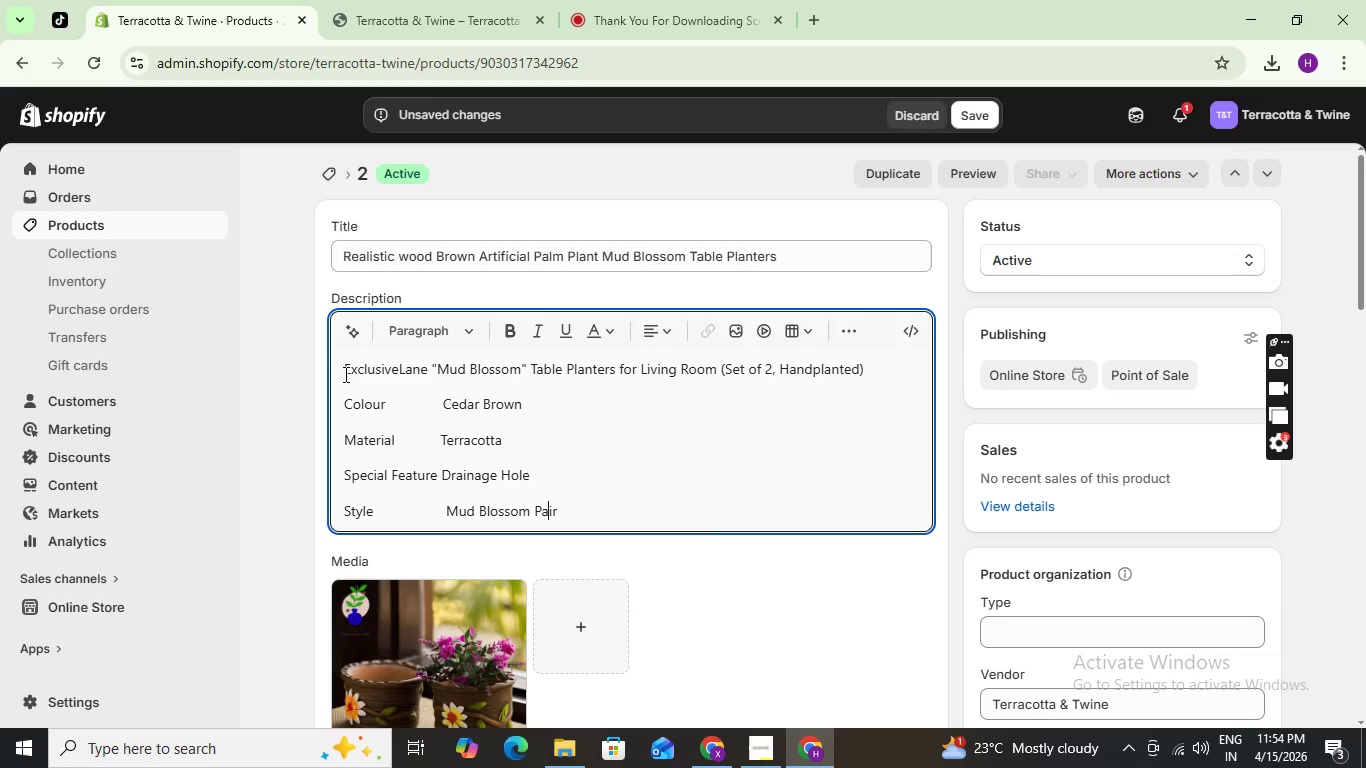 
key(ArrowLeft)
 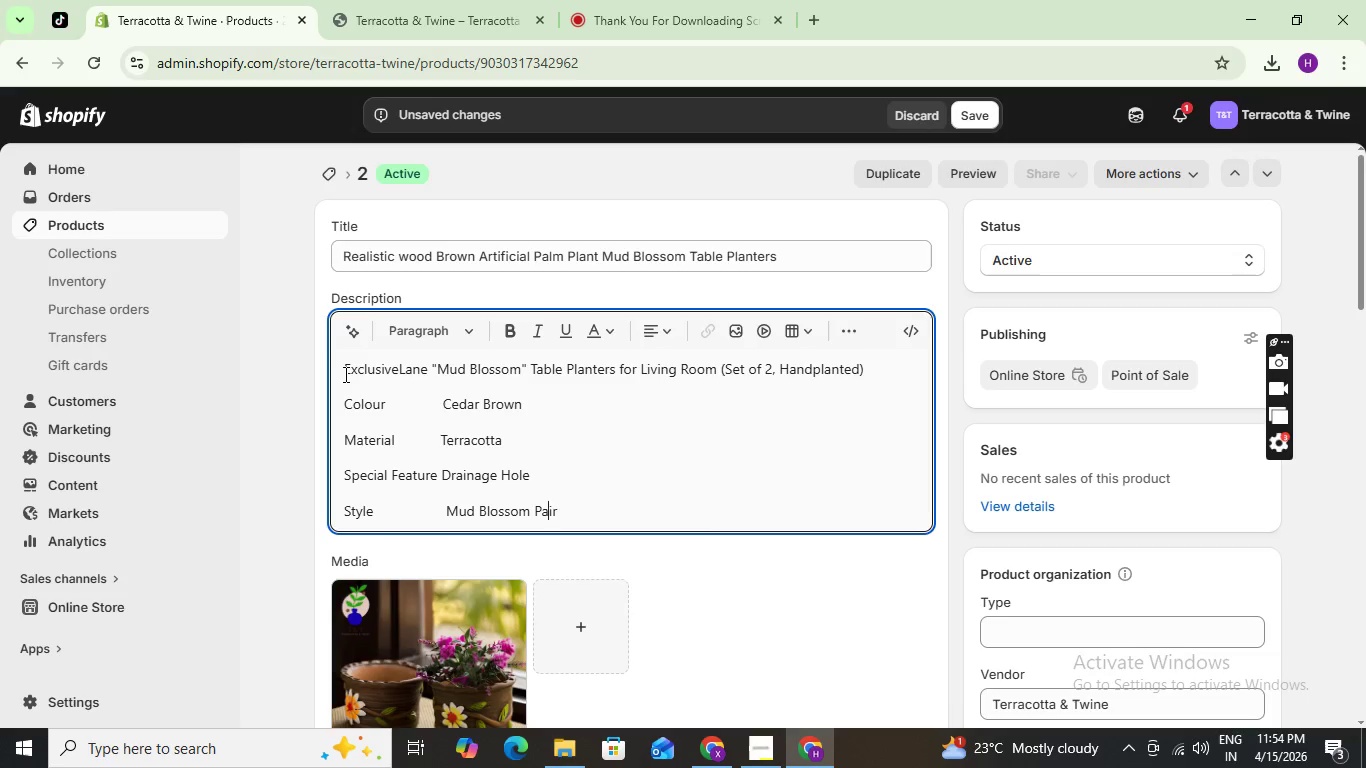 
key(ArrowLeft)
 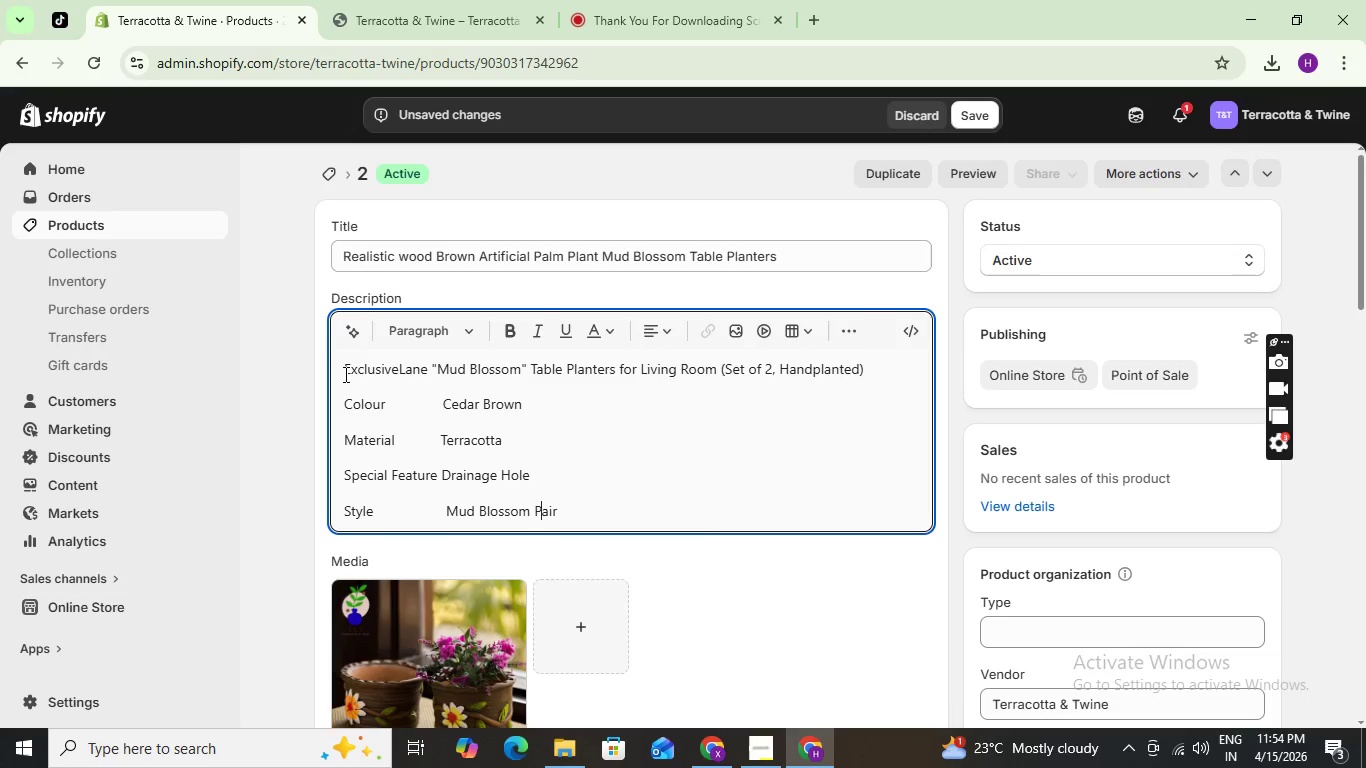 
key(ArrowLeft)
 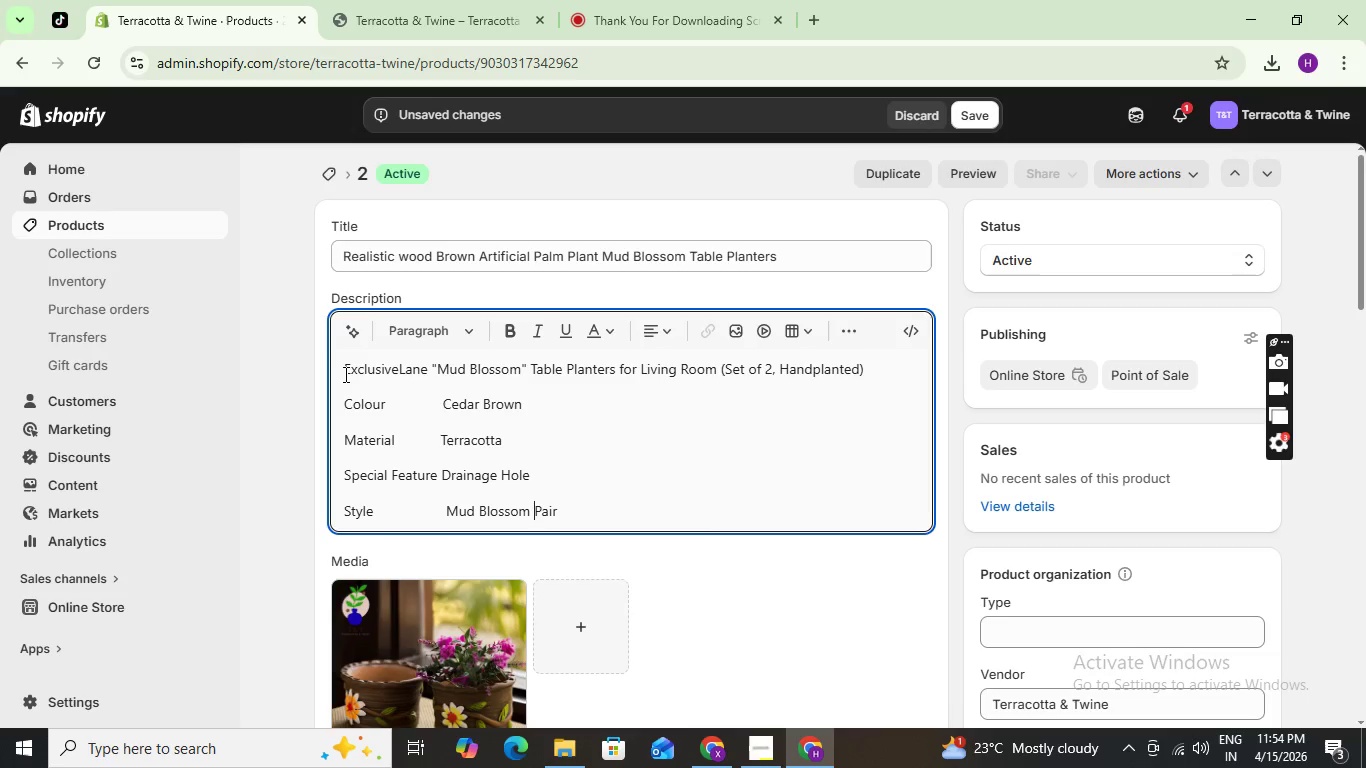 
key(ArrowLeft)
 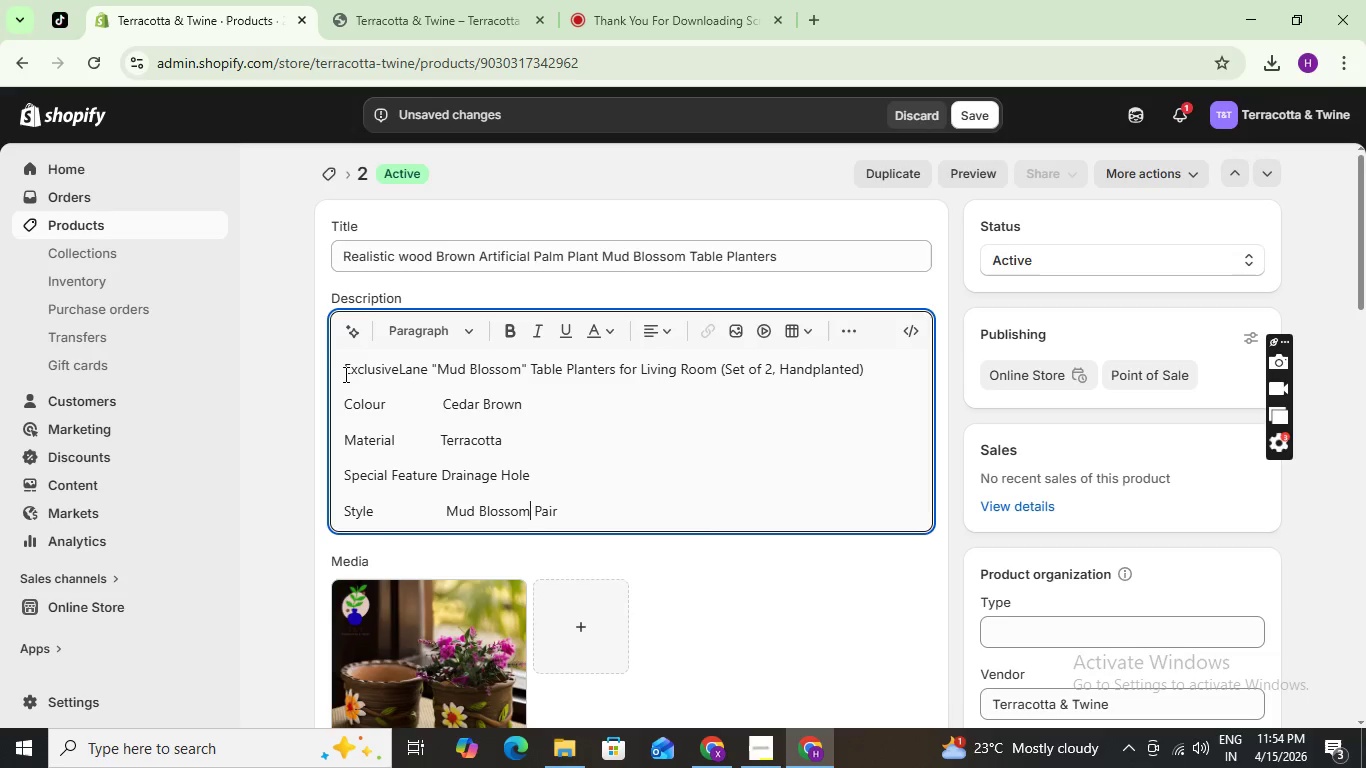 
key(ArrowLeft)
 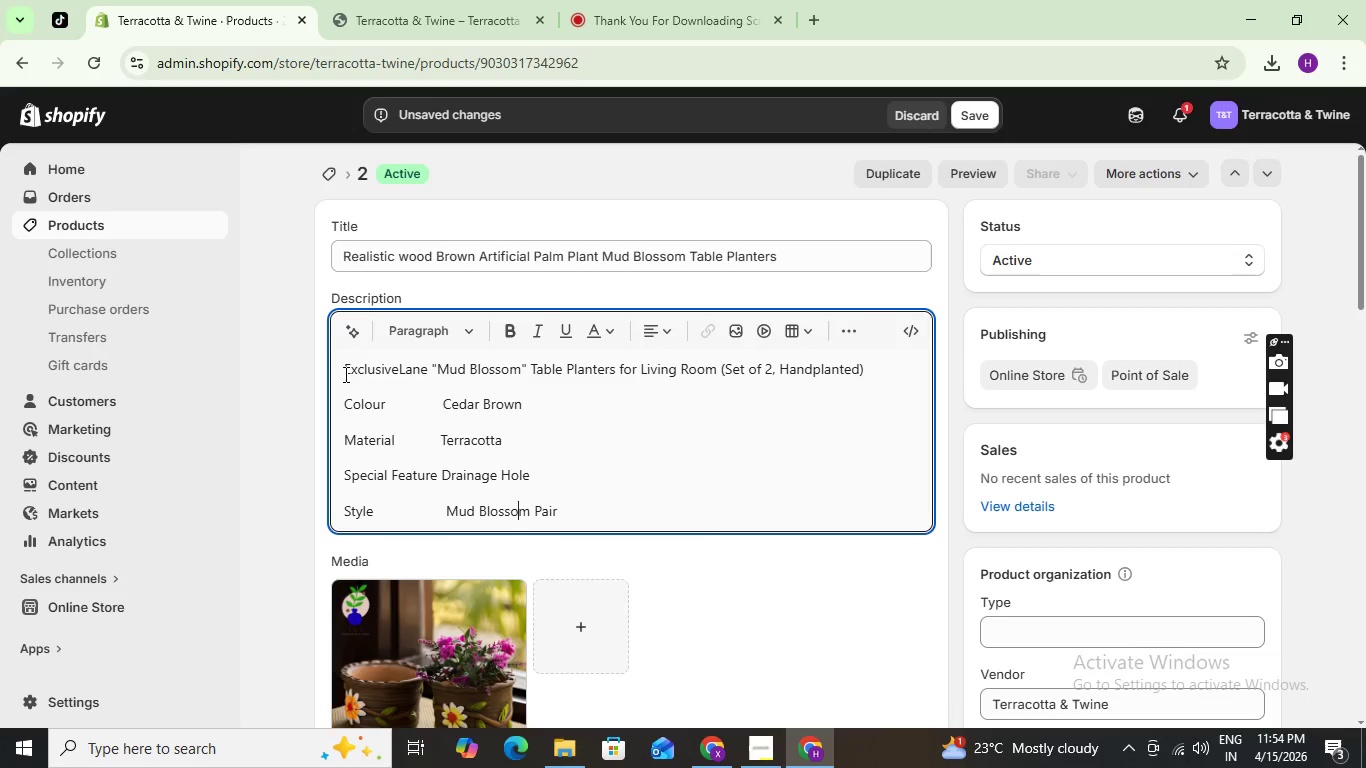 
key(ArrowLeft)
 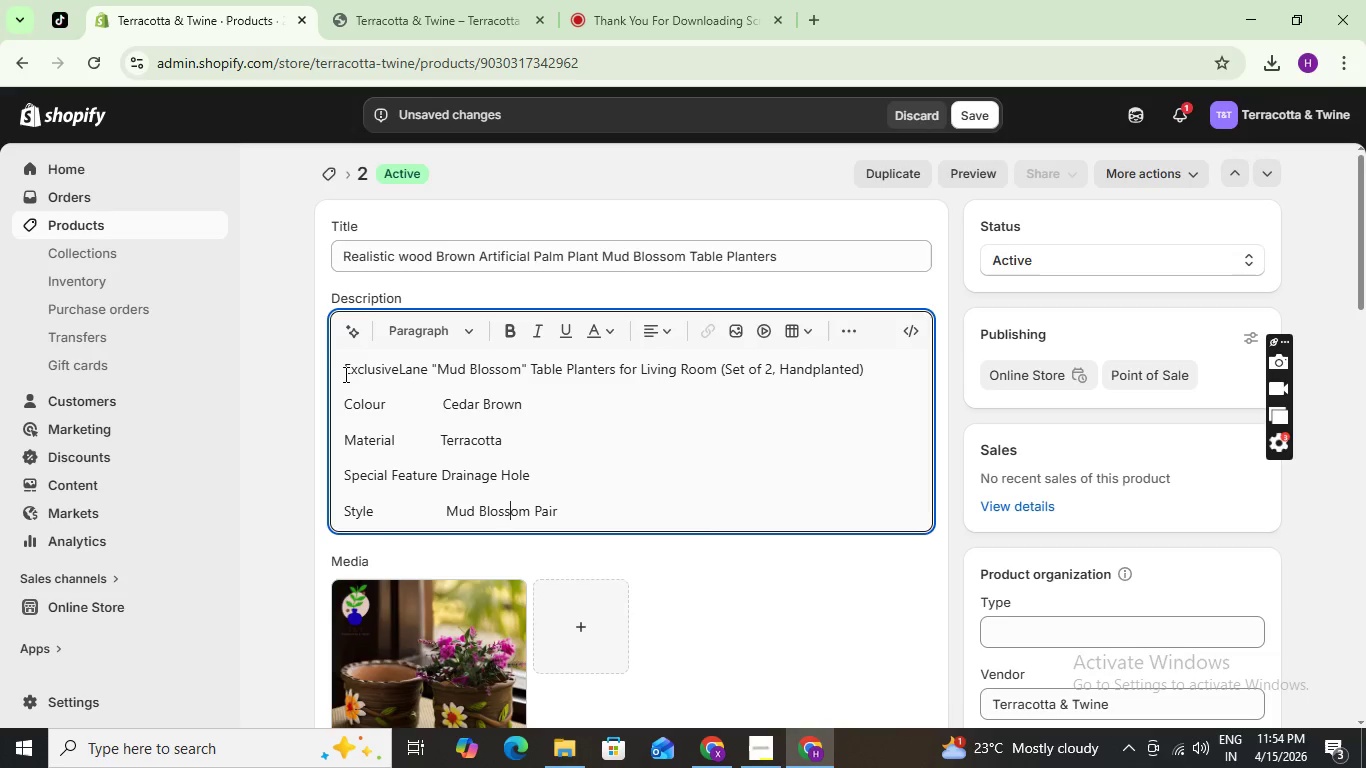 
key(ArrowLeft)
 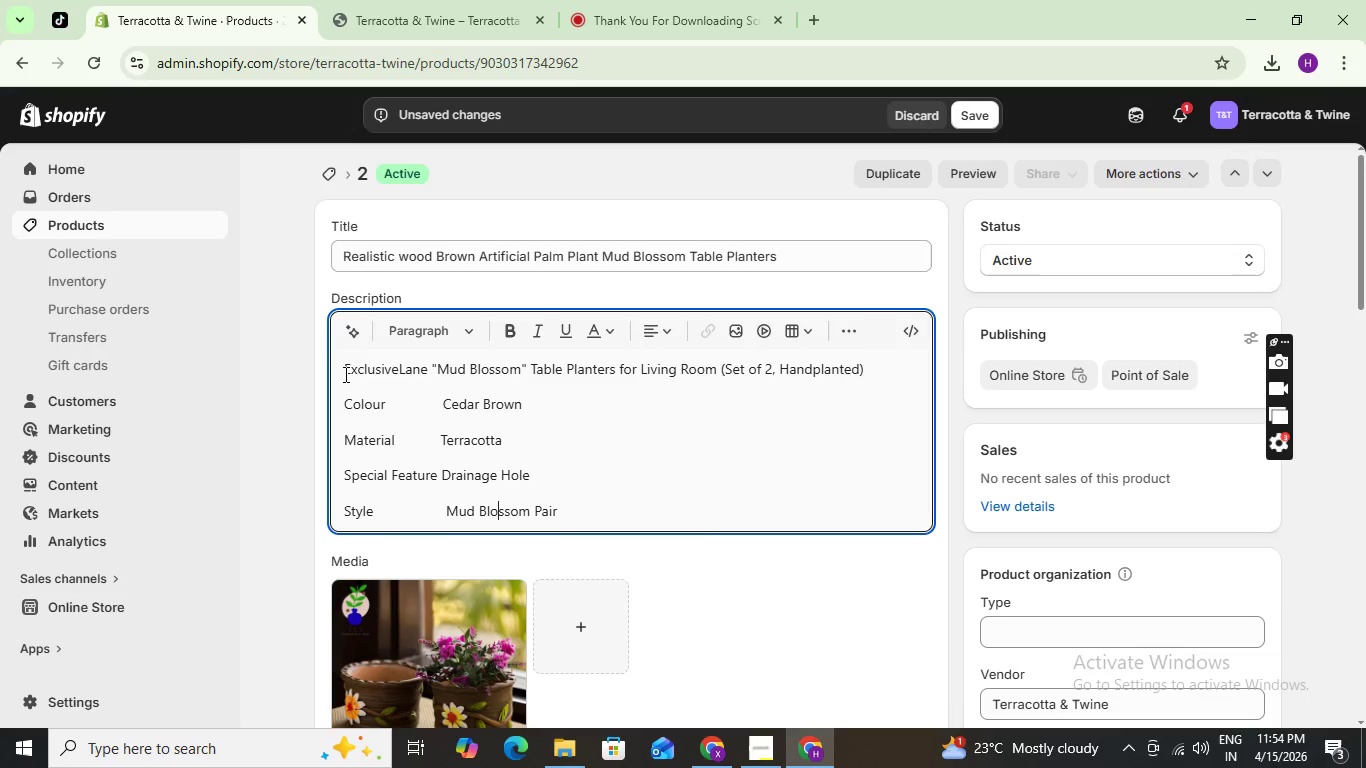 
key(ArrowLeft)
 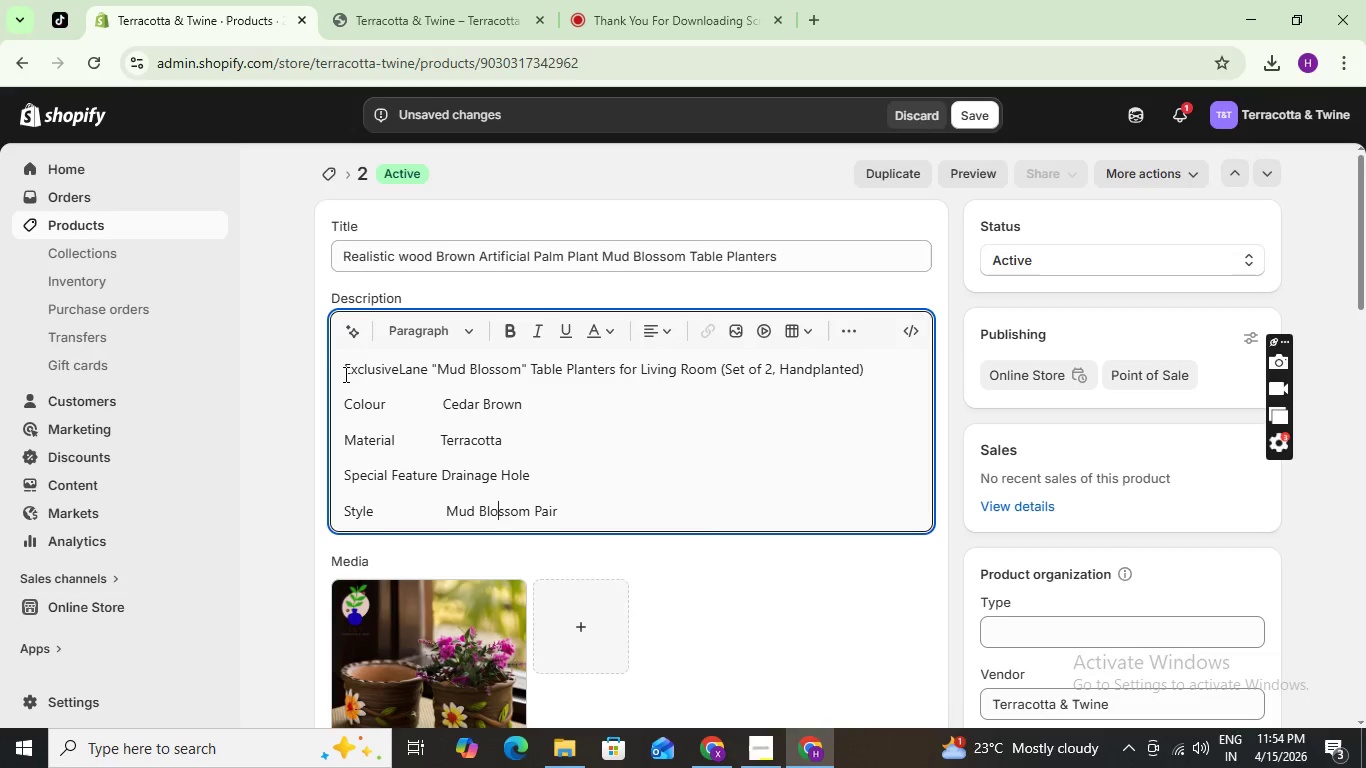 
key(ArrowLeft)
 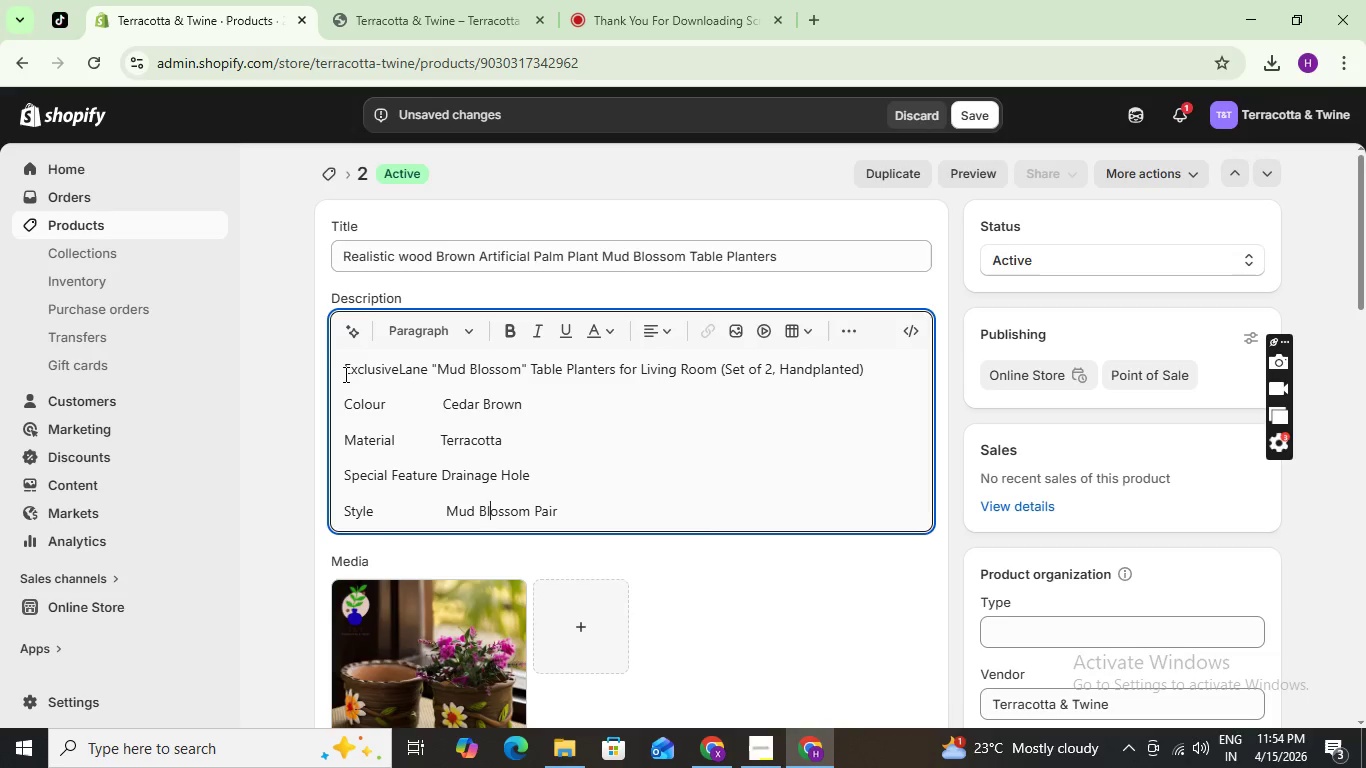 
key(ArrowLeft)
 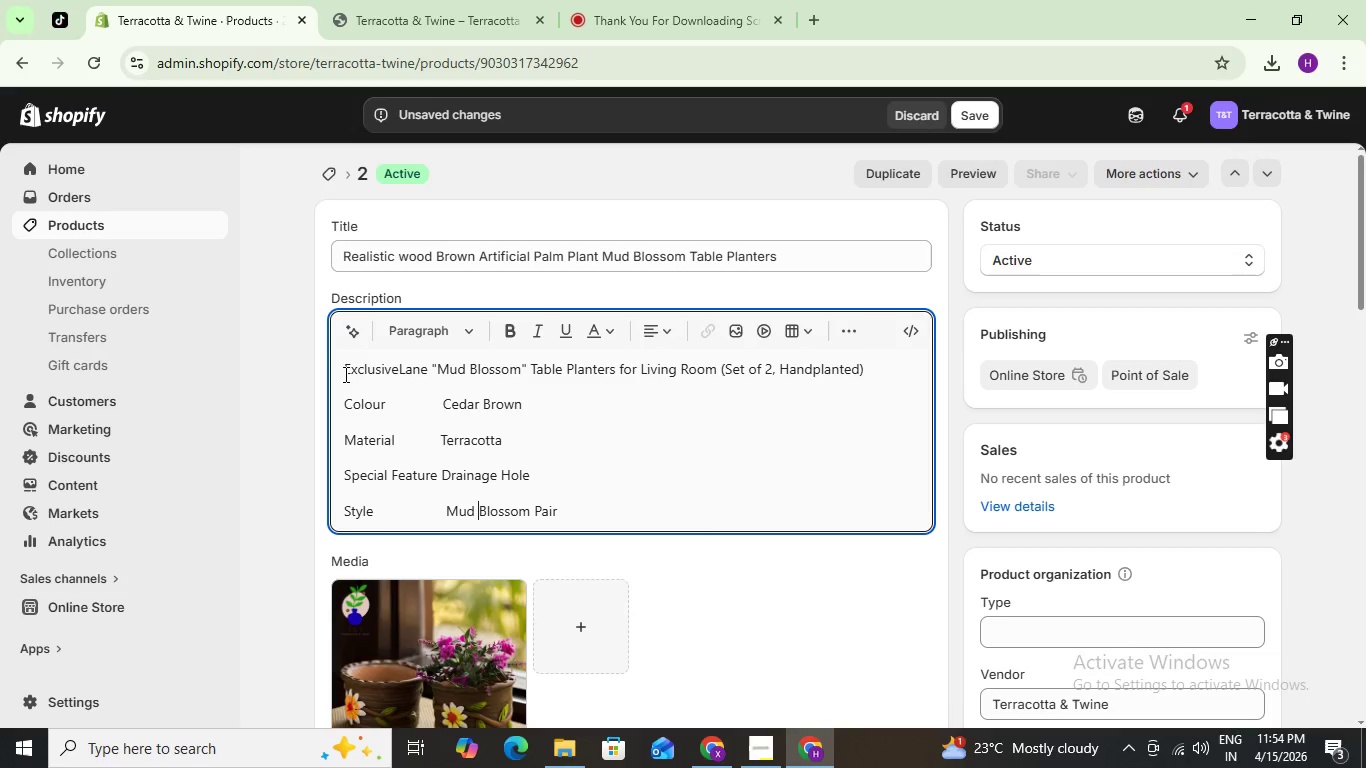 
key(ArrowLeft)
 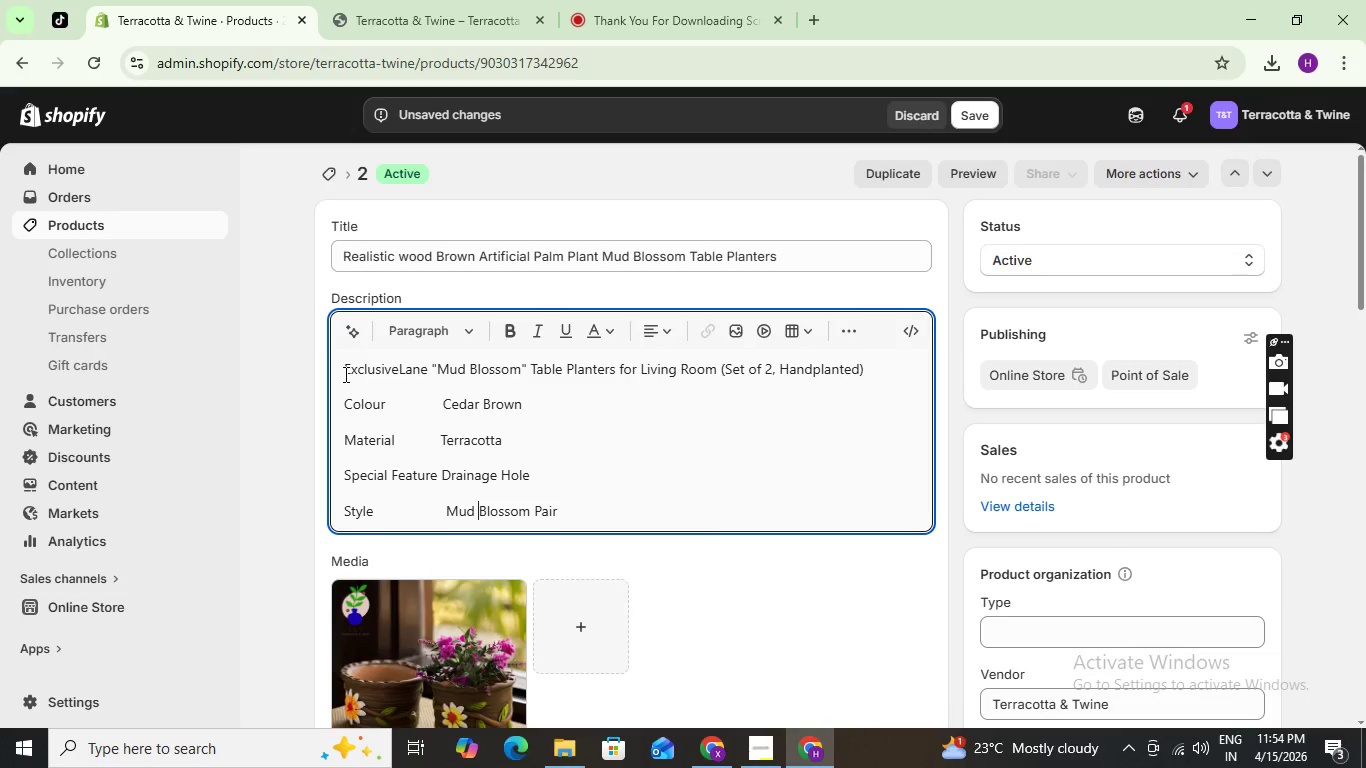 
key(ArrowLeft)
 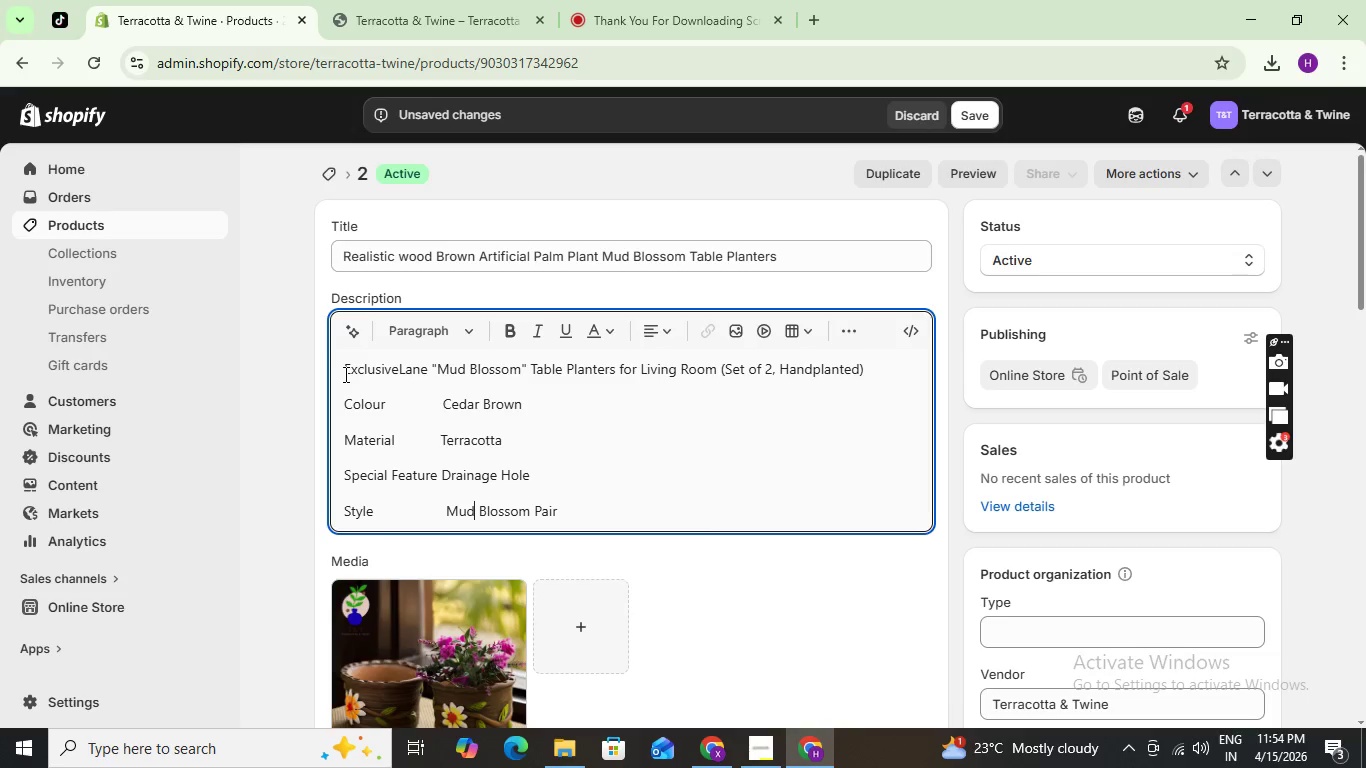 
key(ArrowLeft)
 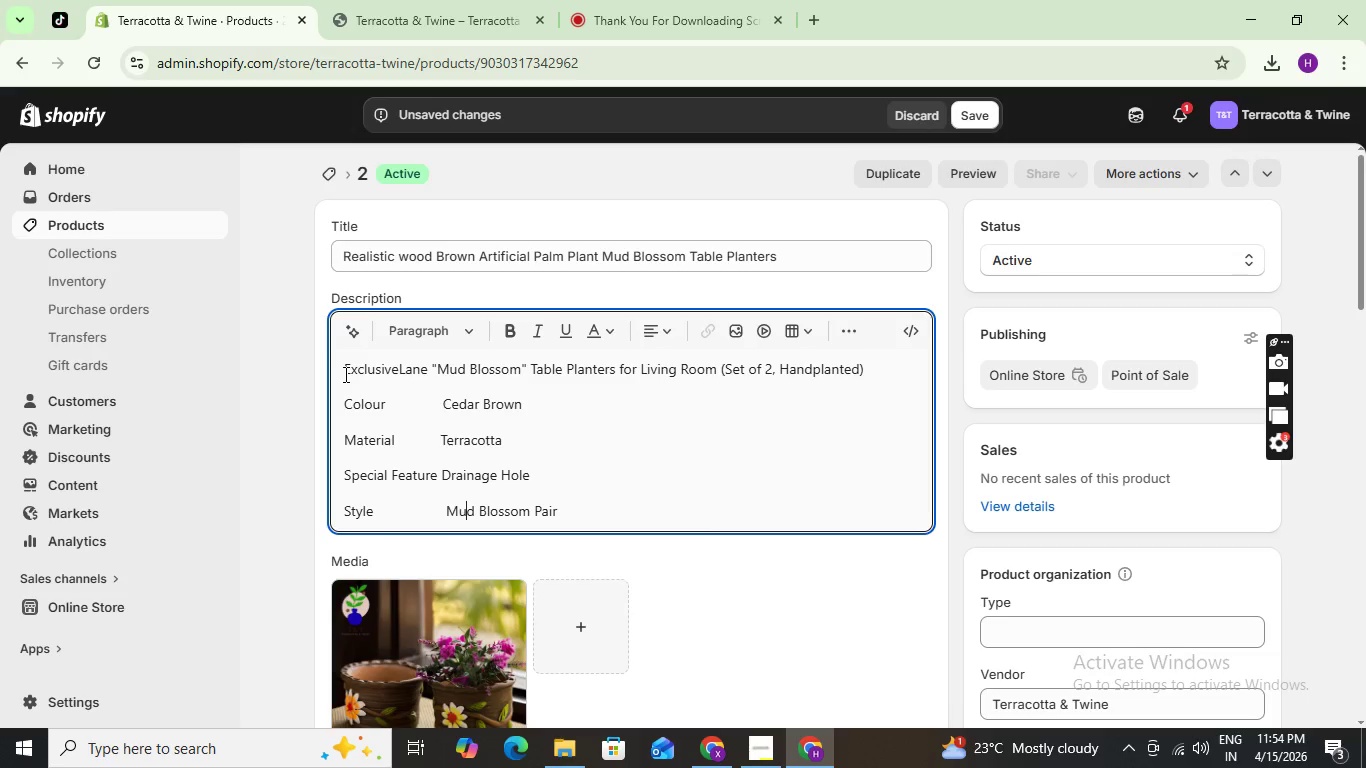 
key(ArrowLeft)
 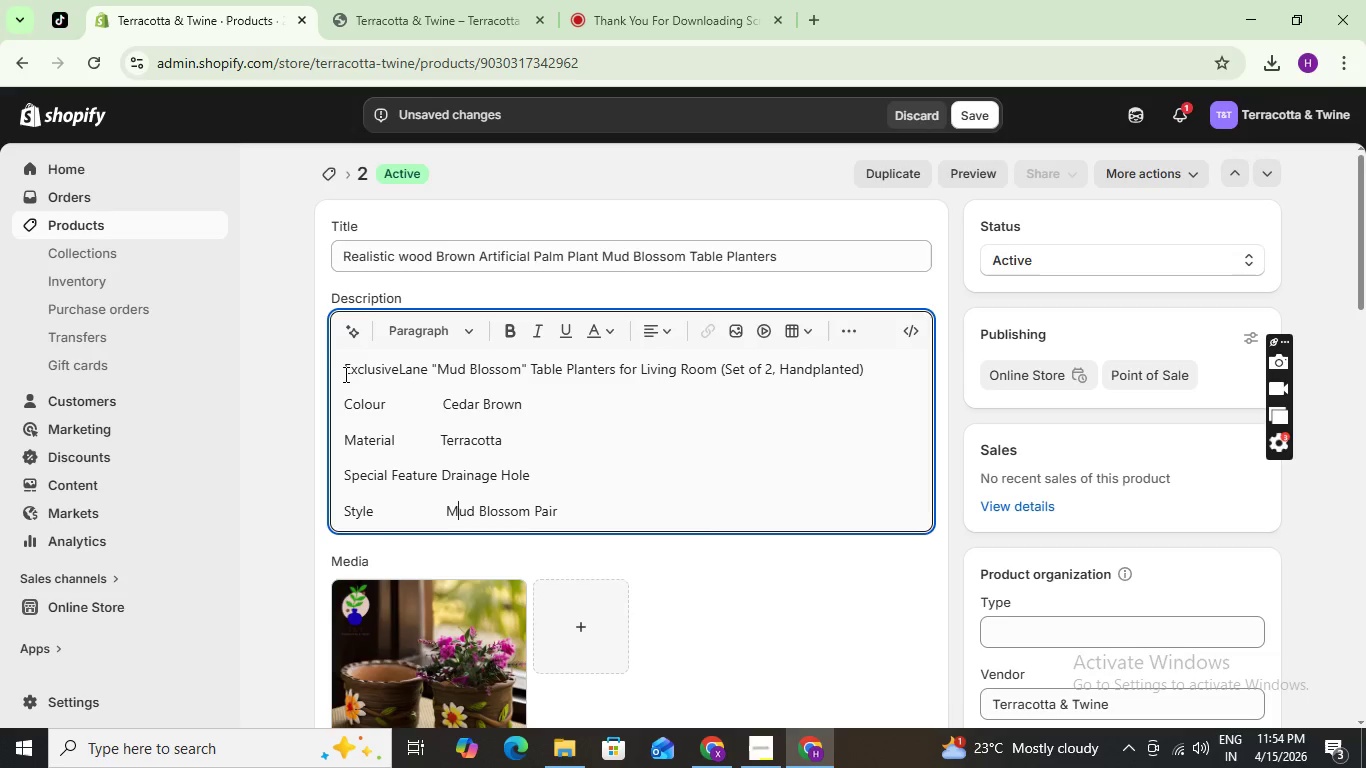 
key(ArrowLeft)
 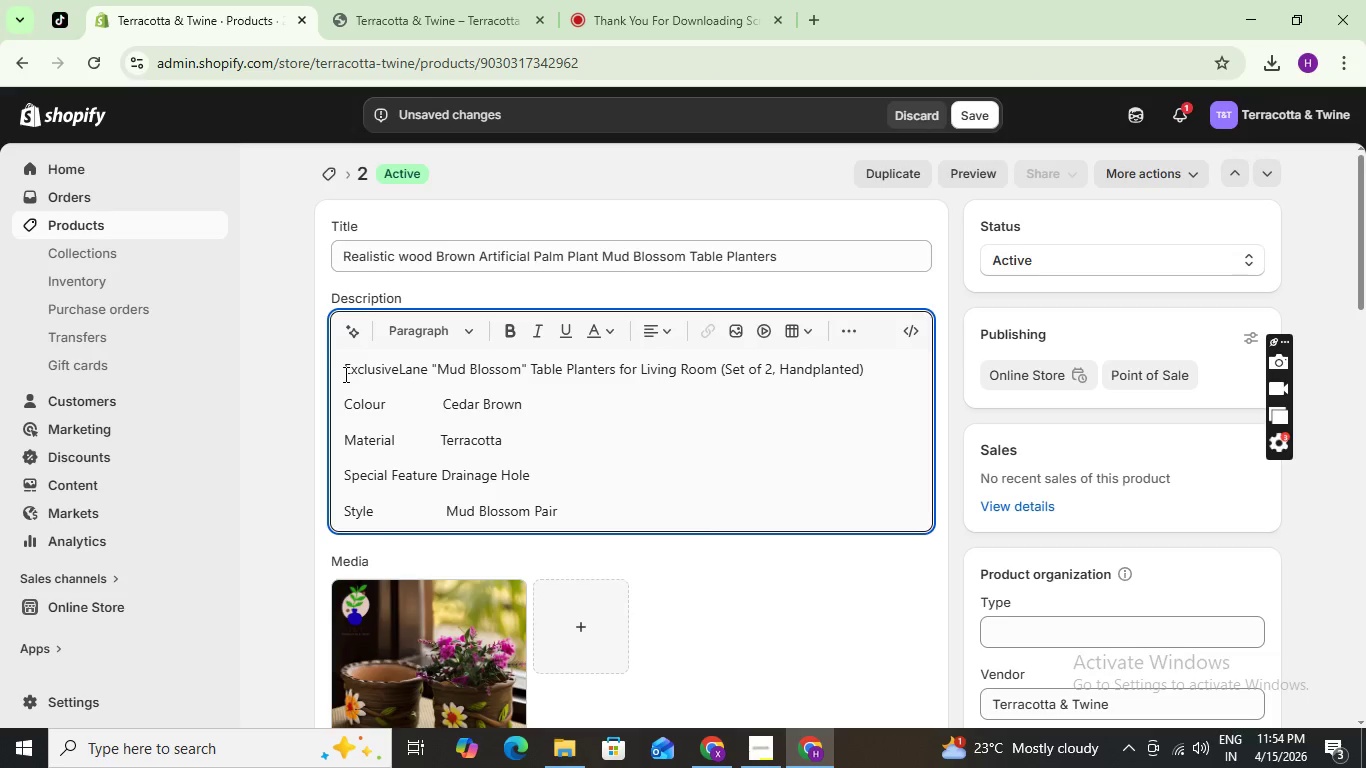 
key(Backspace)
 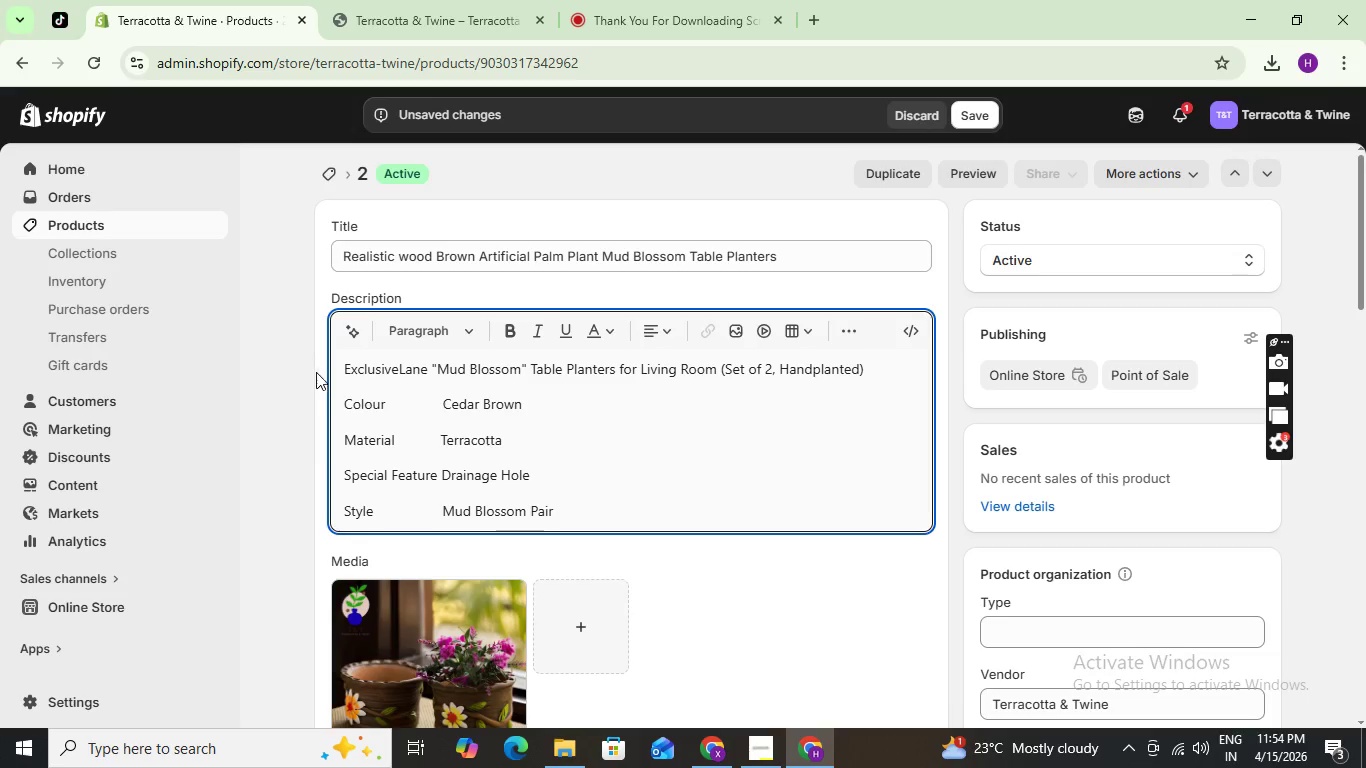 
left_click_drag(start_coordinate=[388, 409], to_coordinate=[326, 394])
 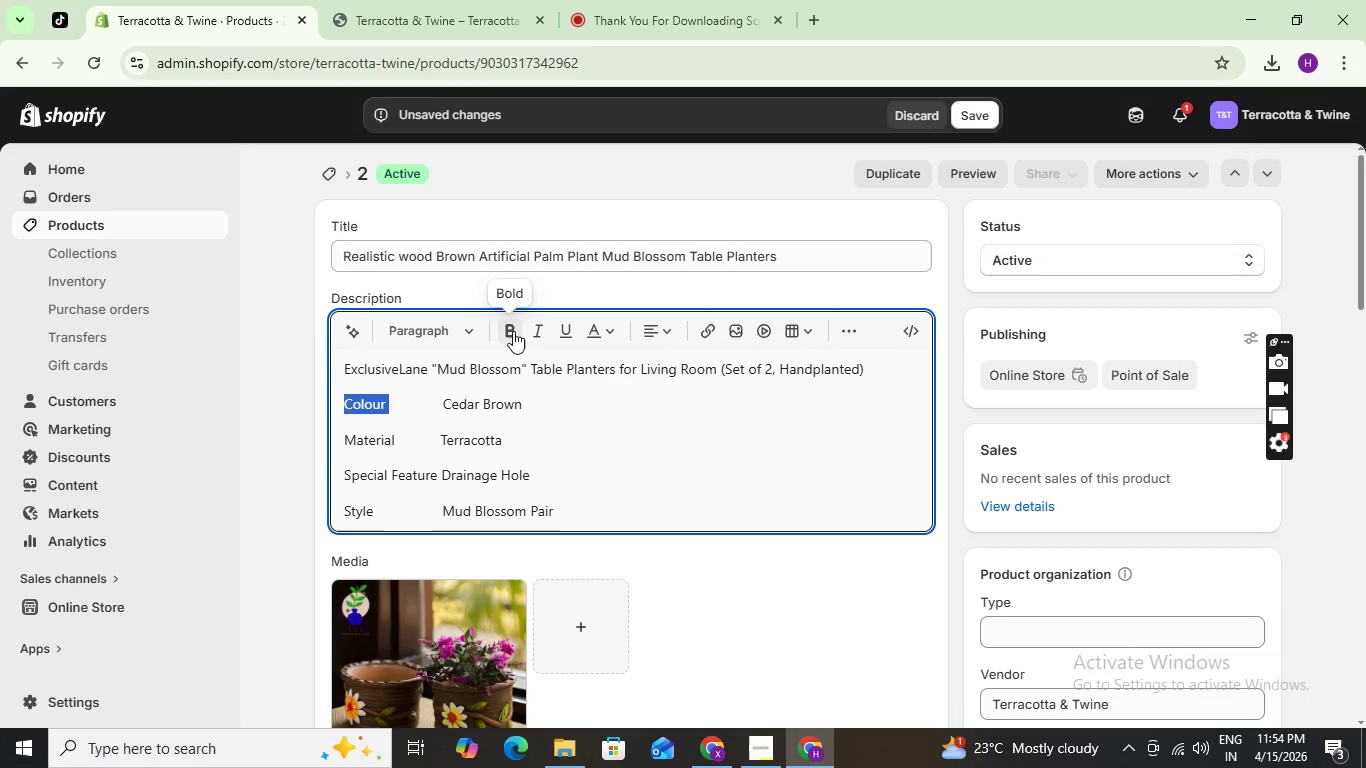 
left_click([513, 331])
 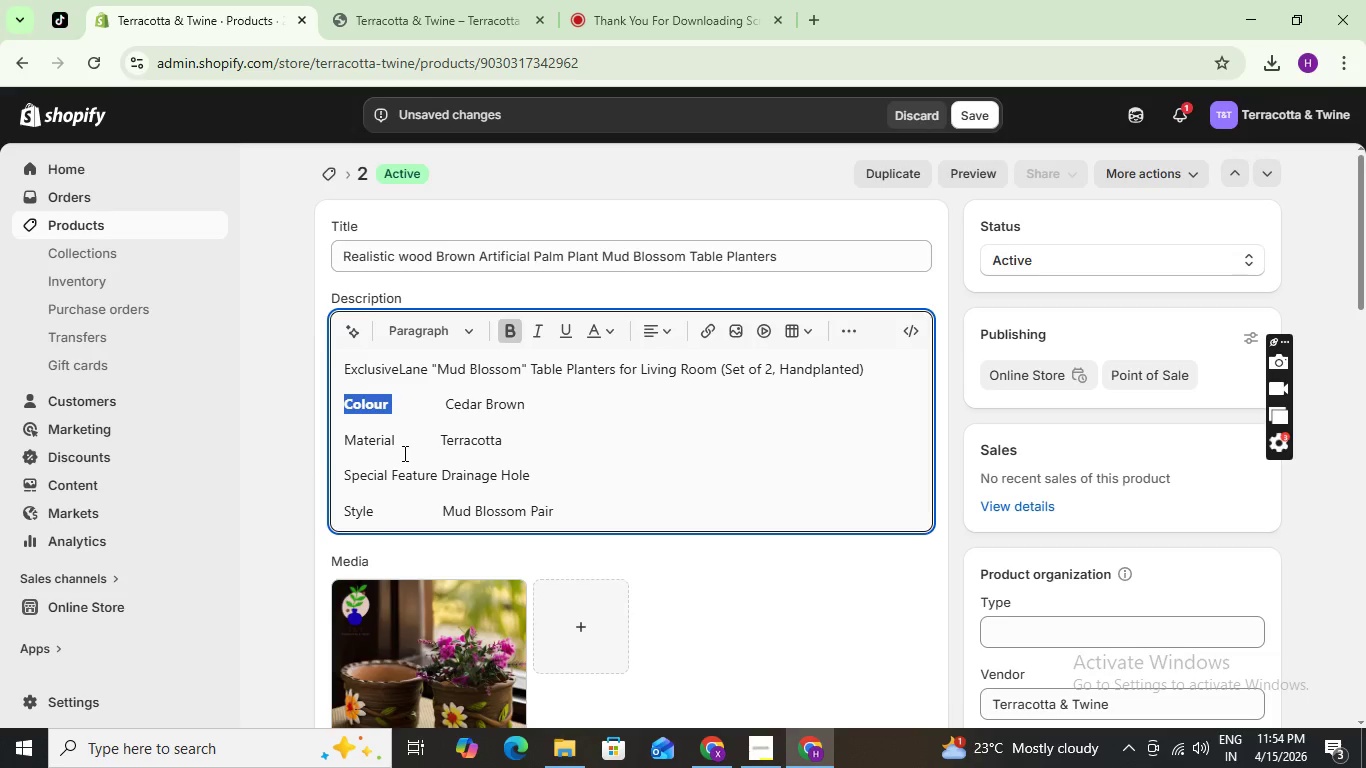 
left_click([402, 453])
 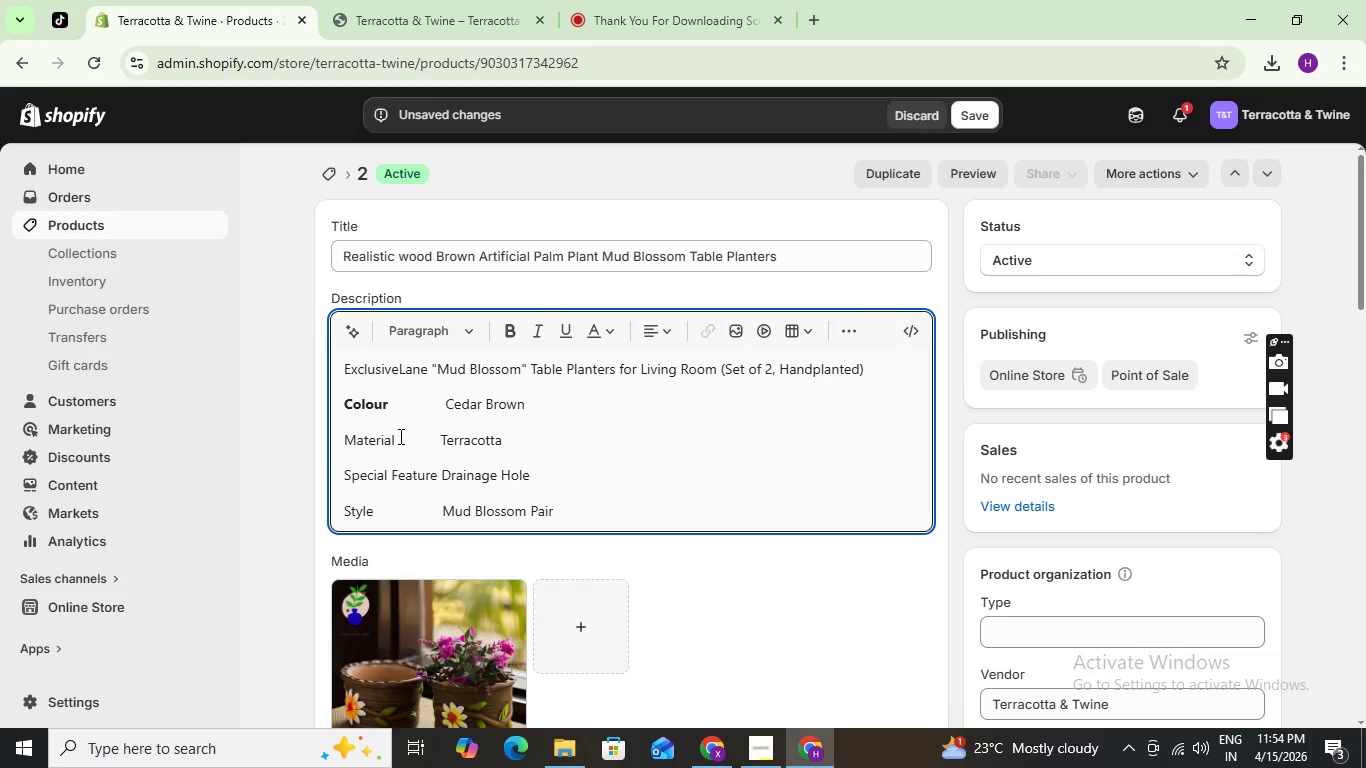 
left_click_drag(start_coordinate=[399, 436], to_coordinate=[333, 434])
 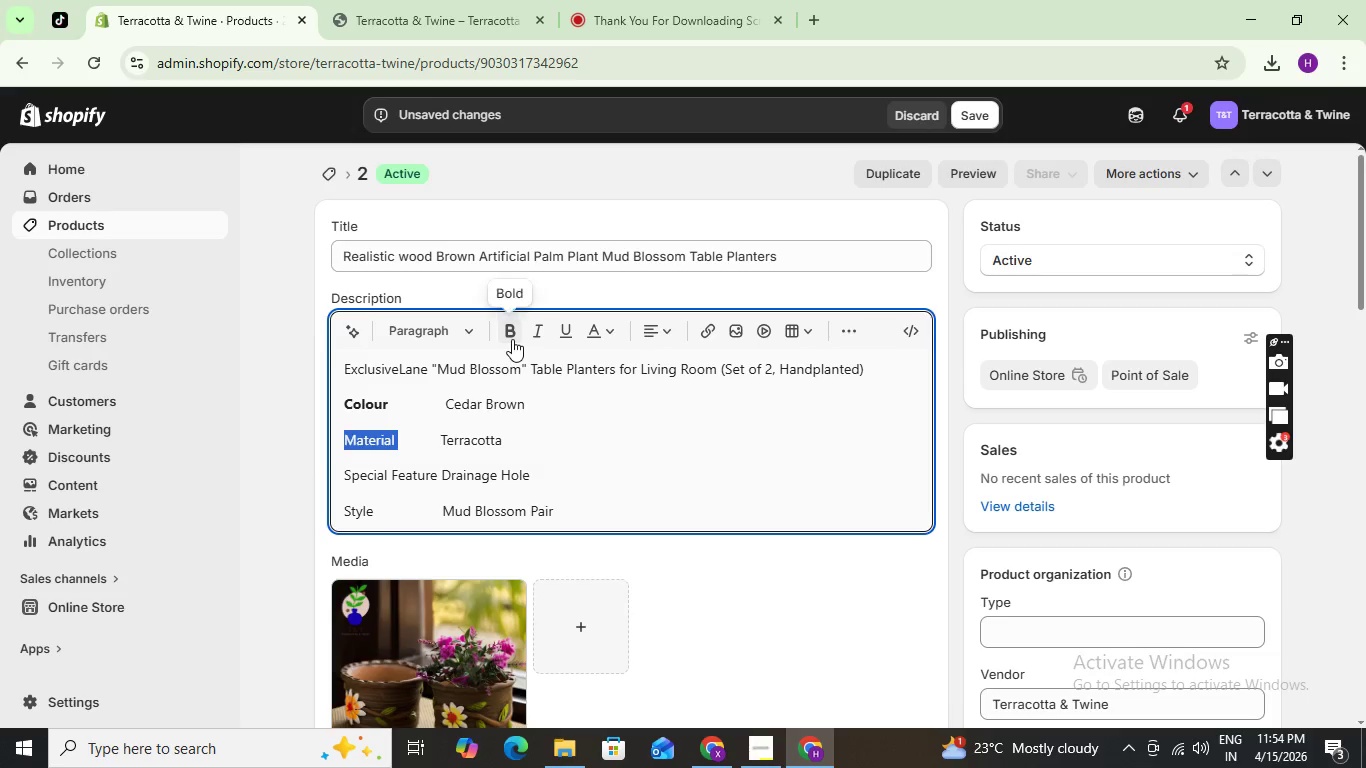 
left_click([512, 339])
 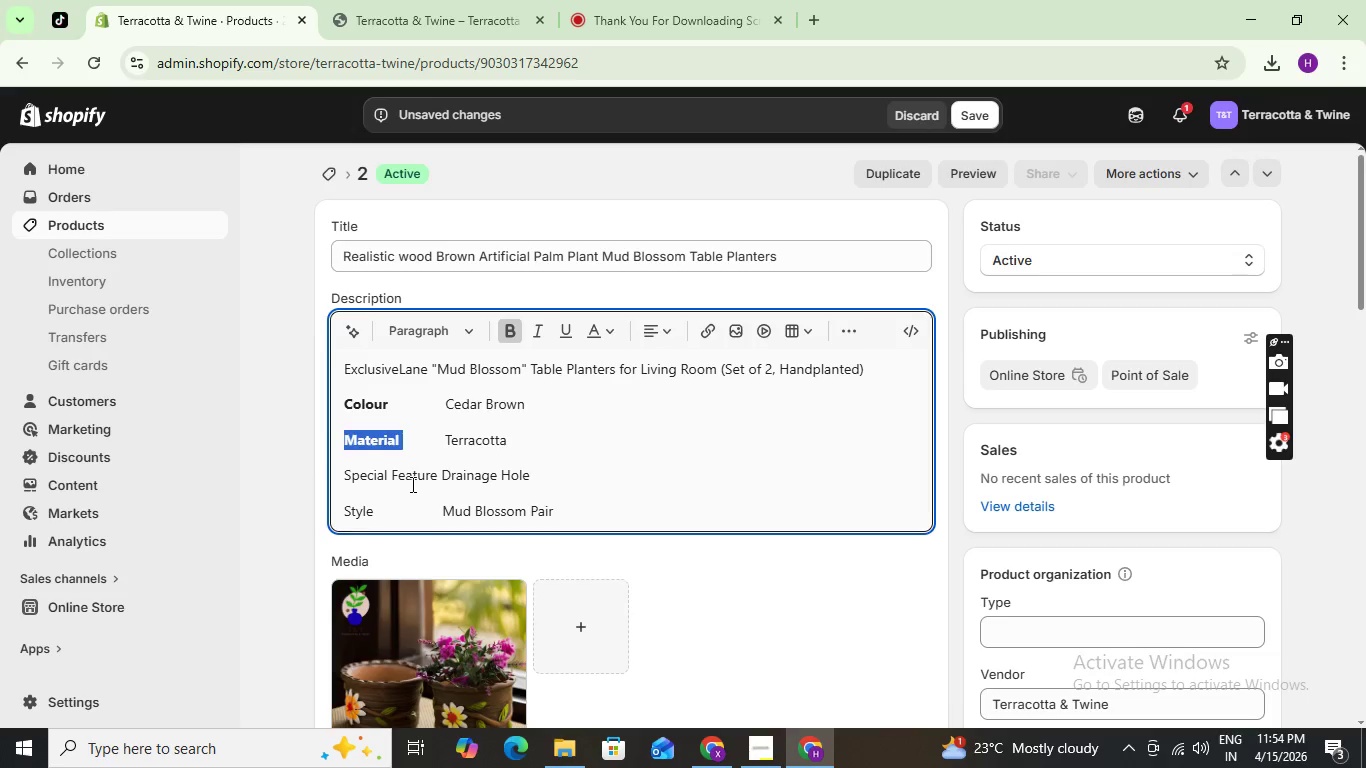 
left_click([411, 484])
 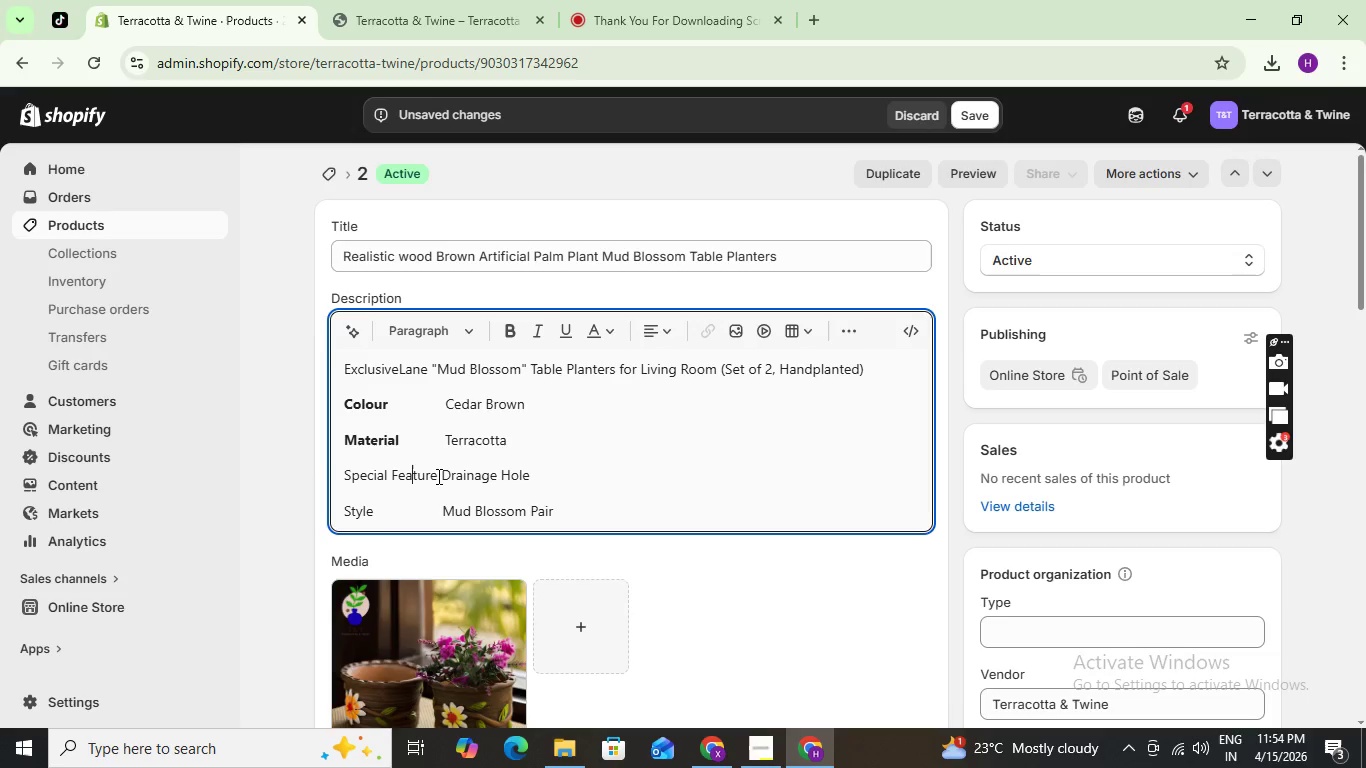 
left_click_drag(start_coordinate=[437, 476], to_coordinate=[345, 479])
 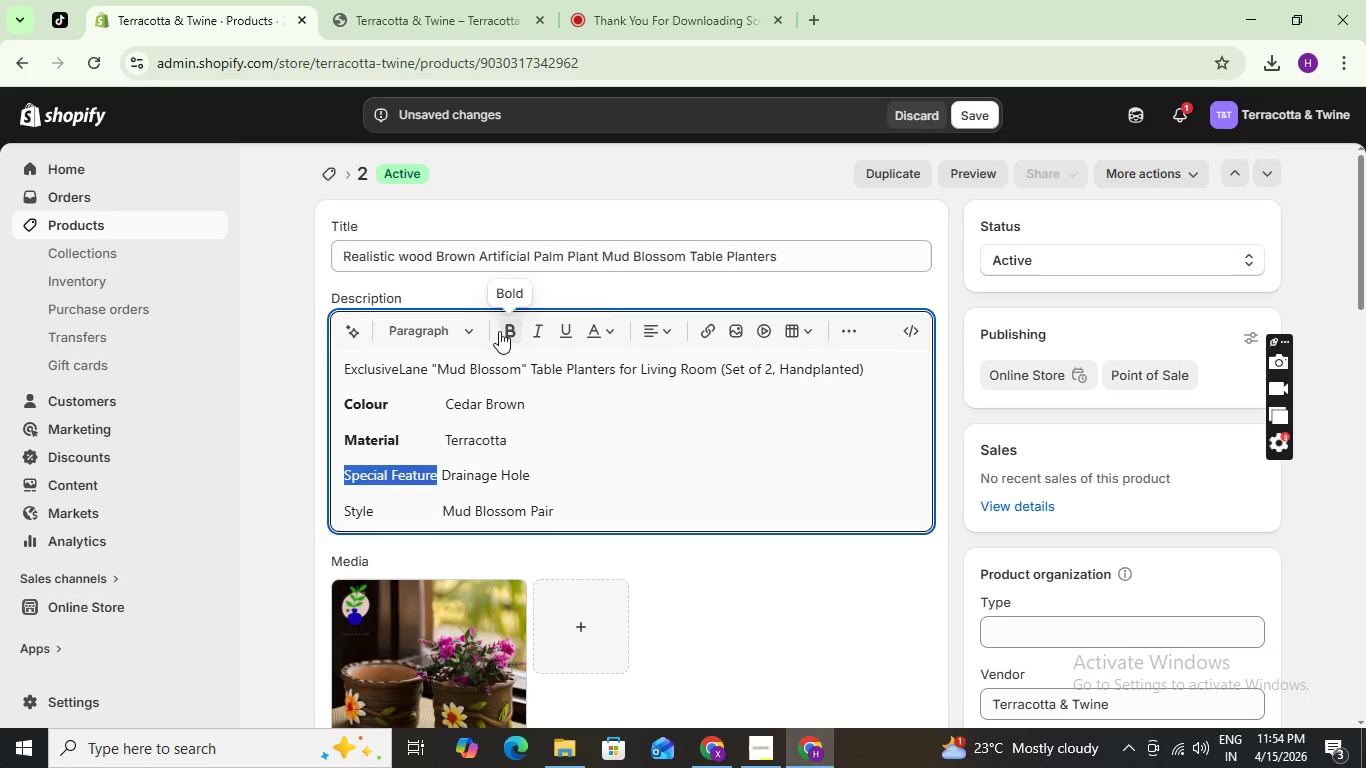 
left_click([482, 308])
 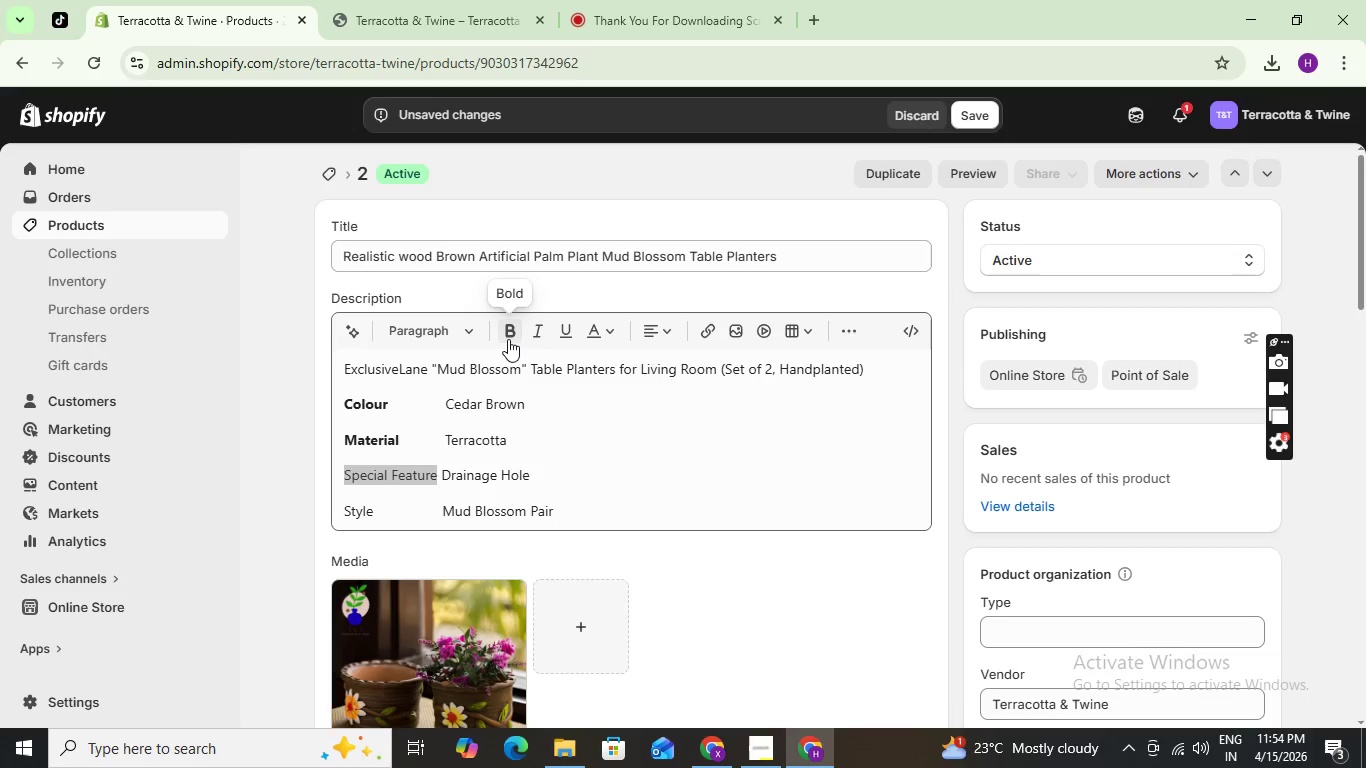 
left_click([508, 339])
 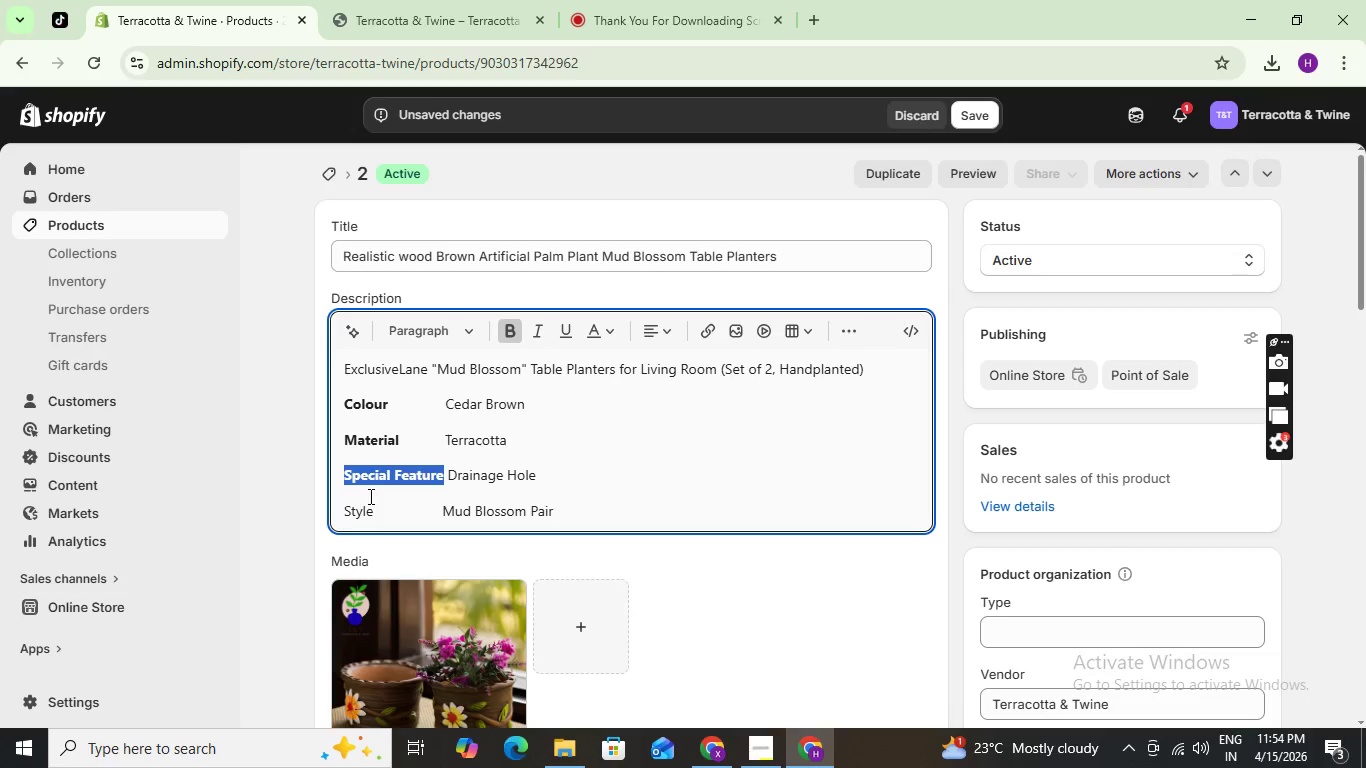 
left_click([370, 496])
 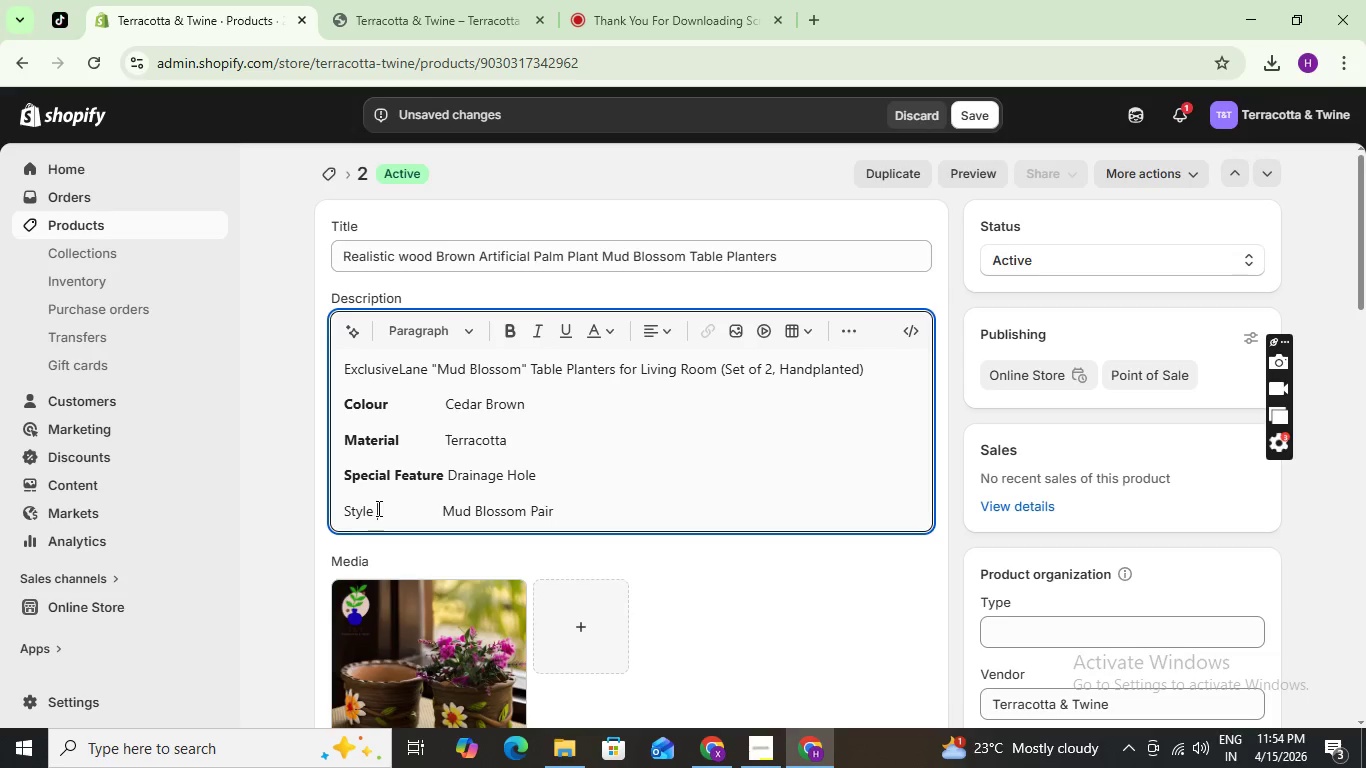 
left_click_drag(start_coordinate=[377, 508], to_coordinate=[334, 508])
 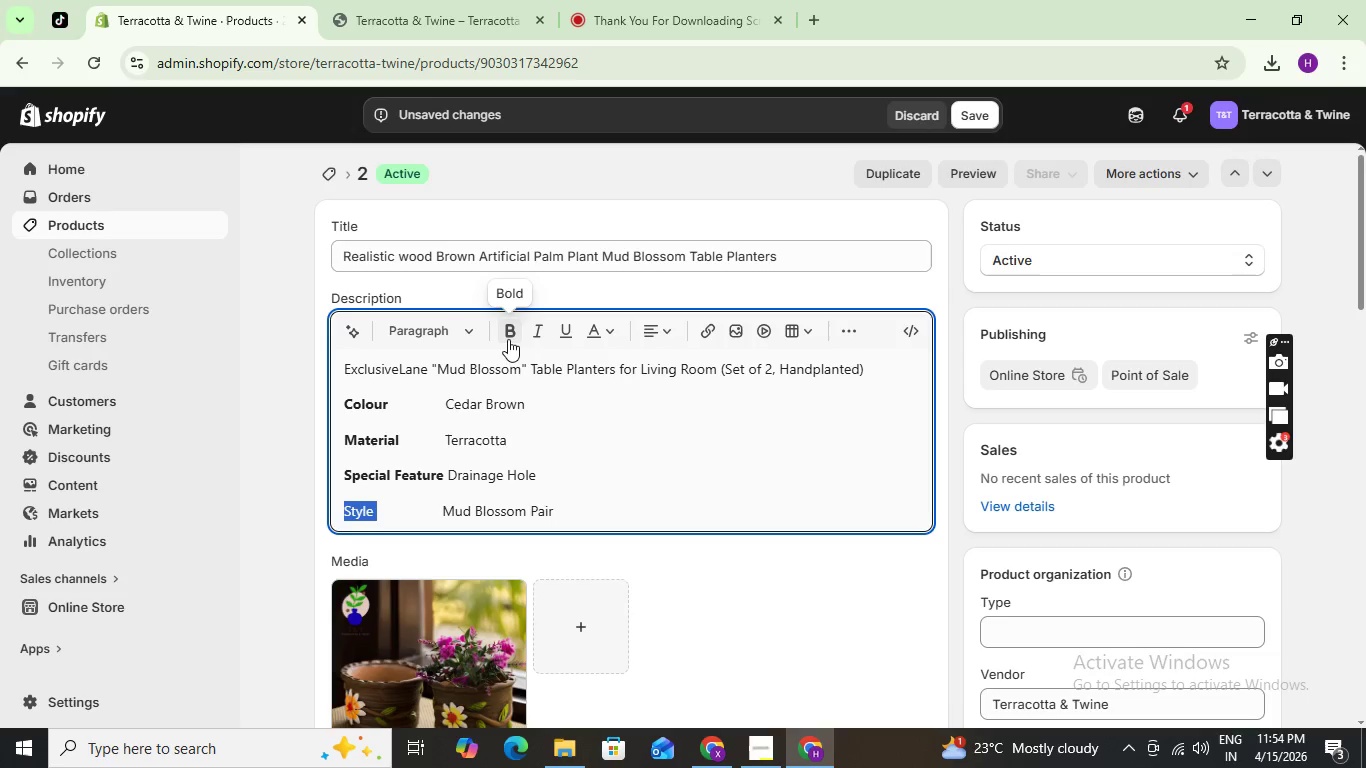 
left_click([508, 339])
 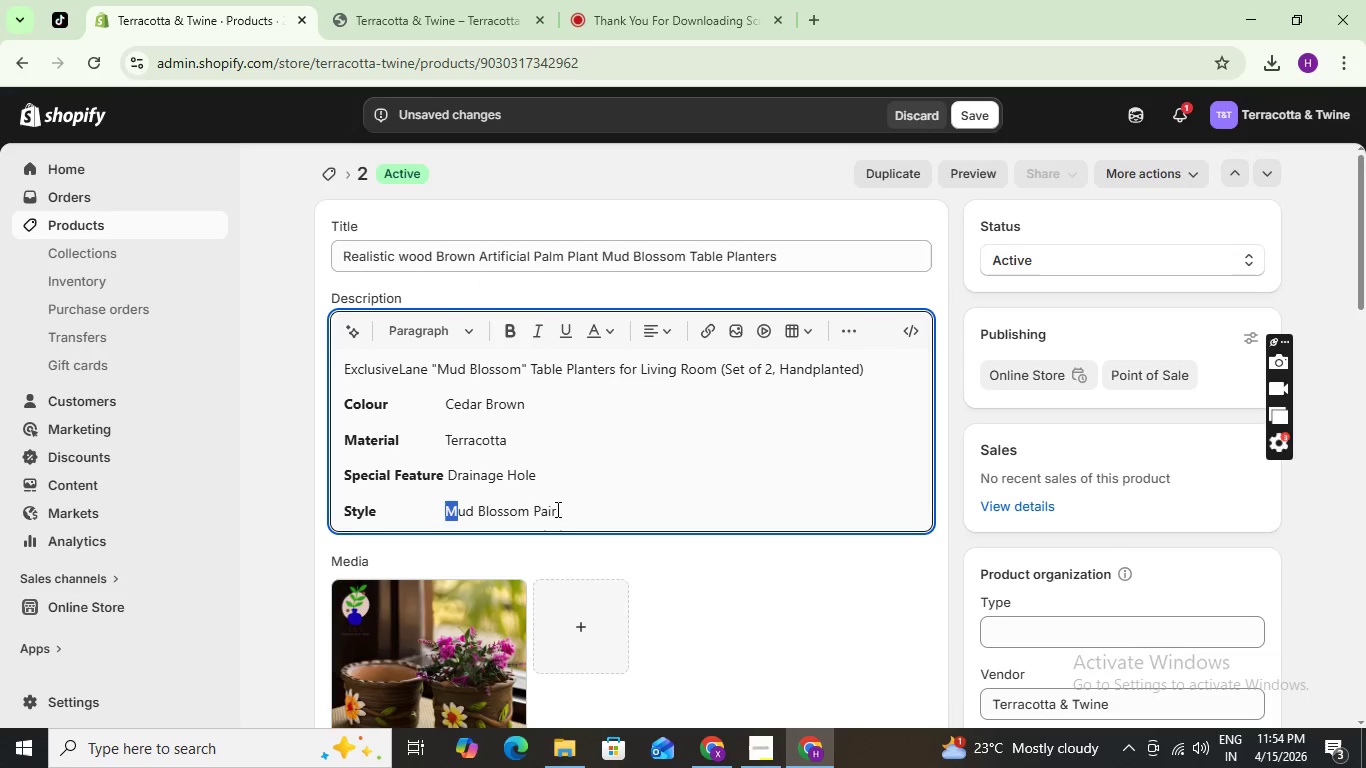 
left_click([562, 511])
 